 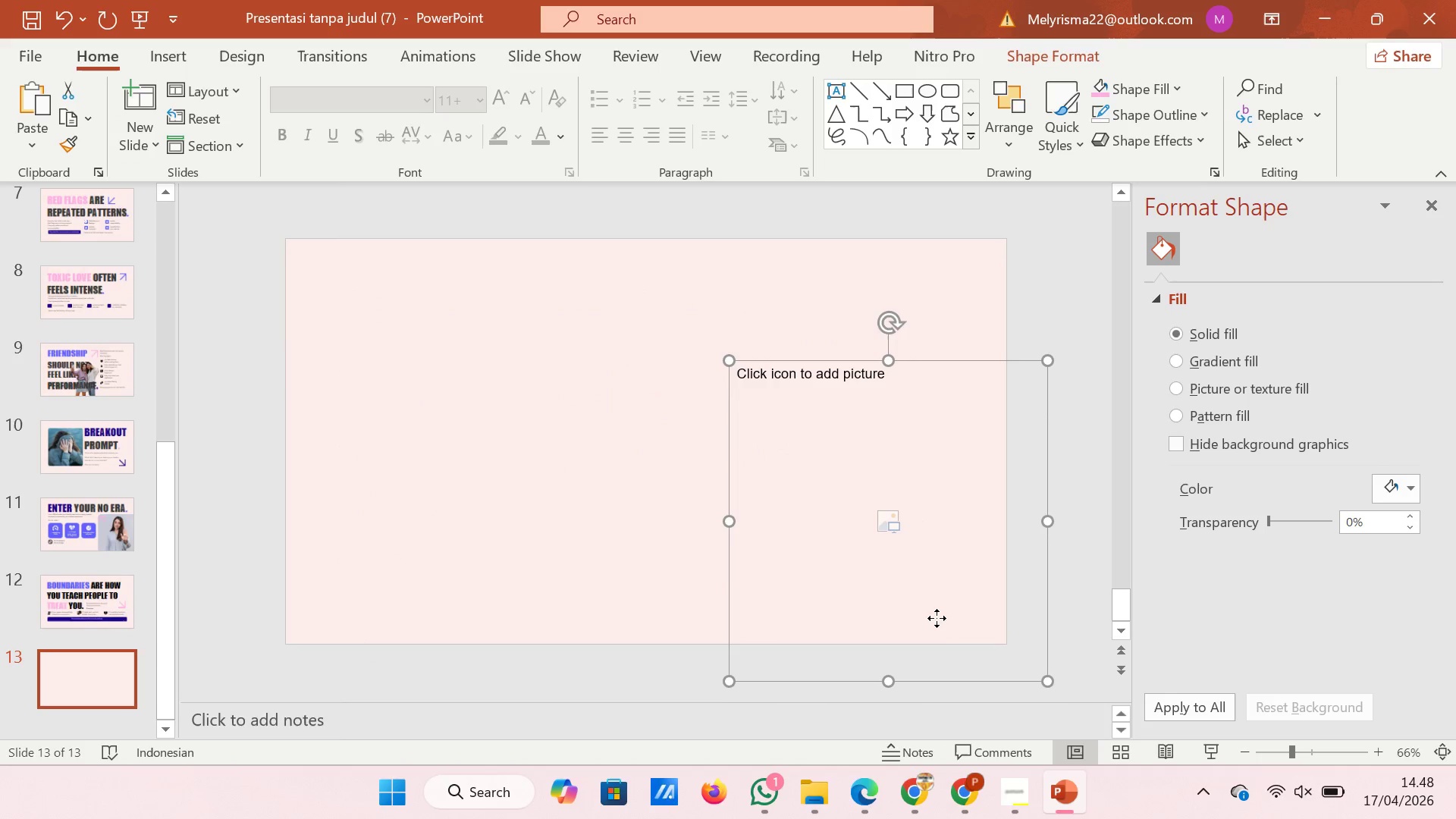 
key(Backspace)
 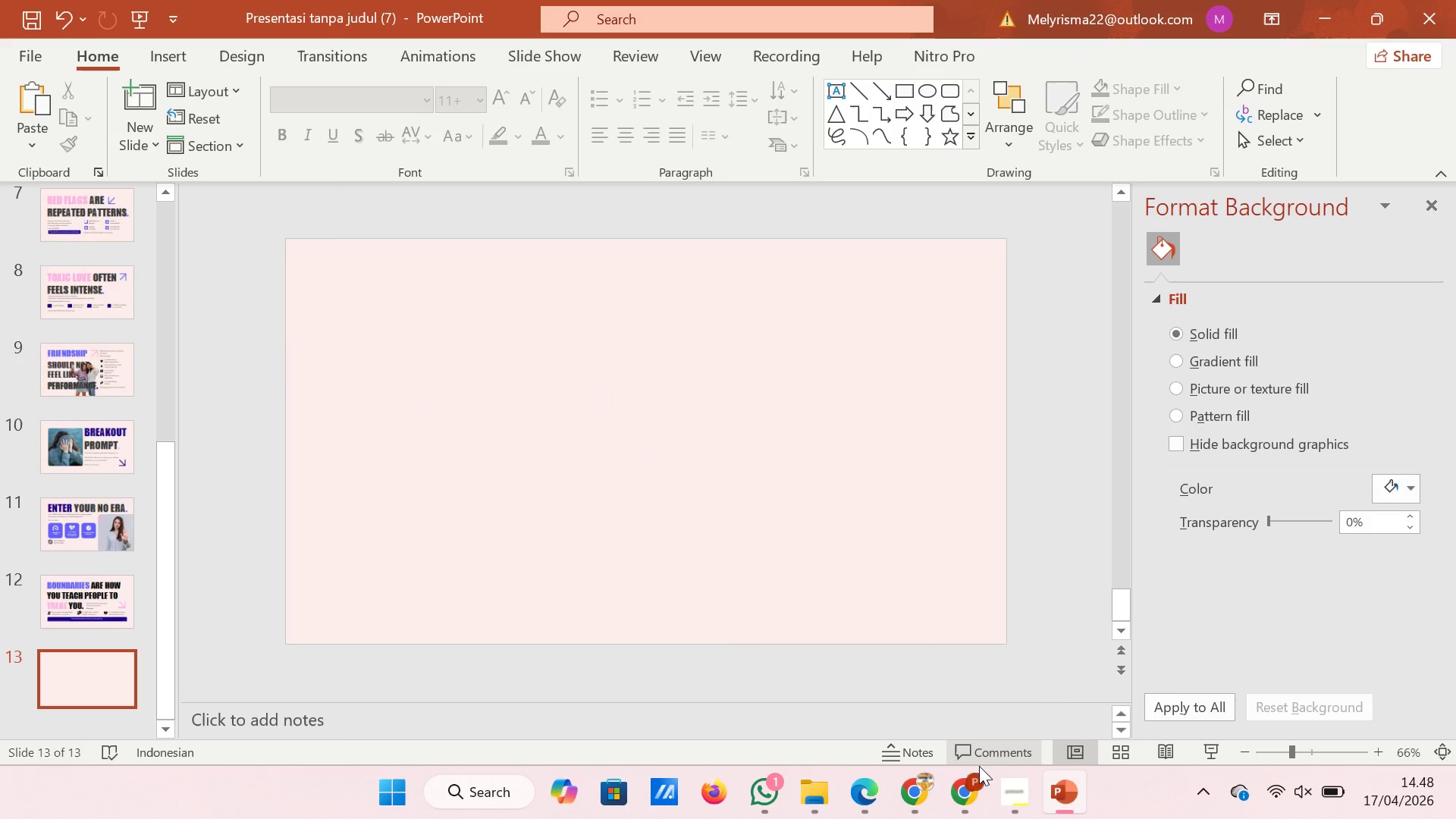 
left_click([977, 797])
 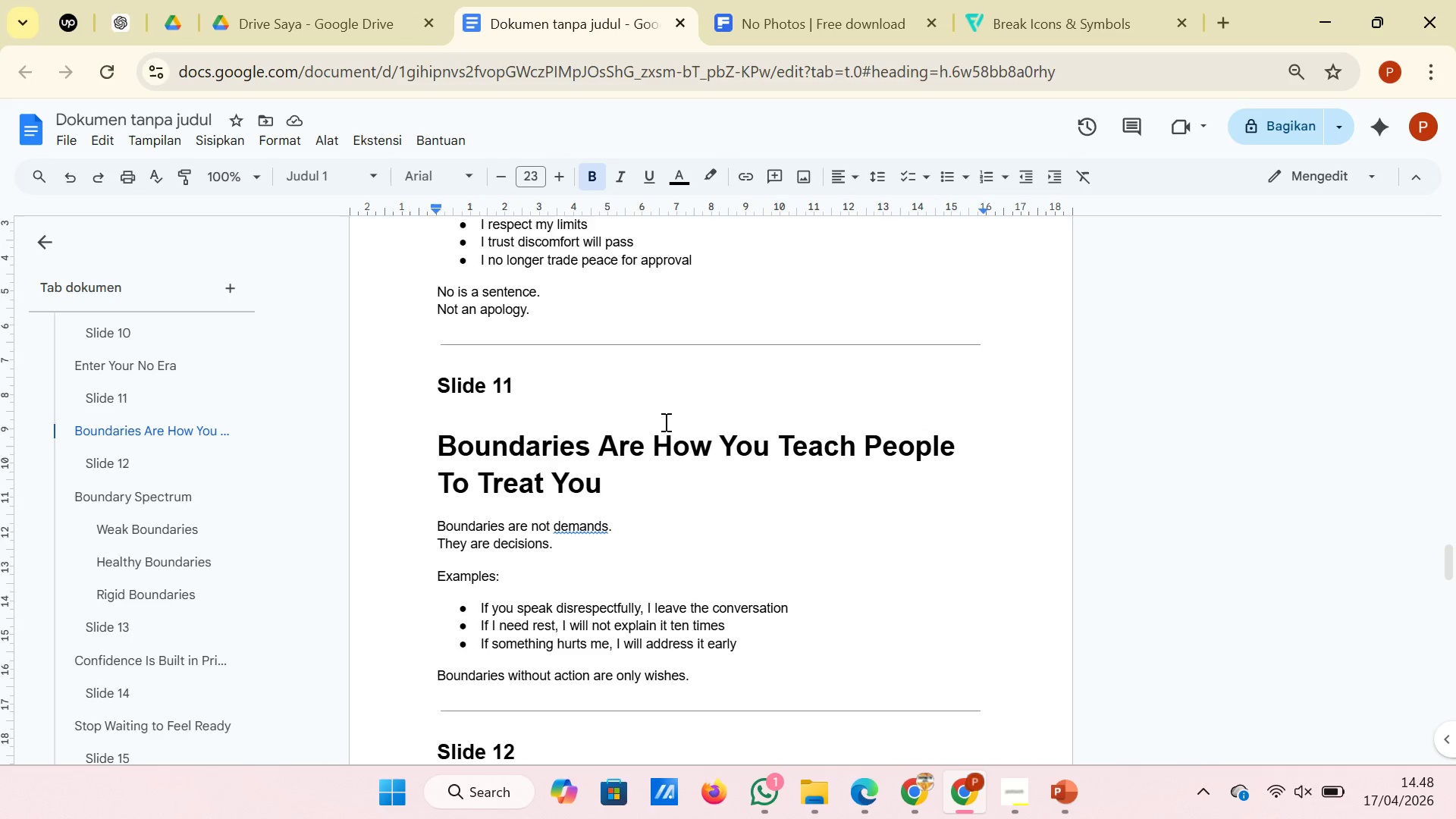 
scroll: coordinate [664, 416], scroll_direction: down, amount: 4.0
 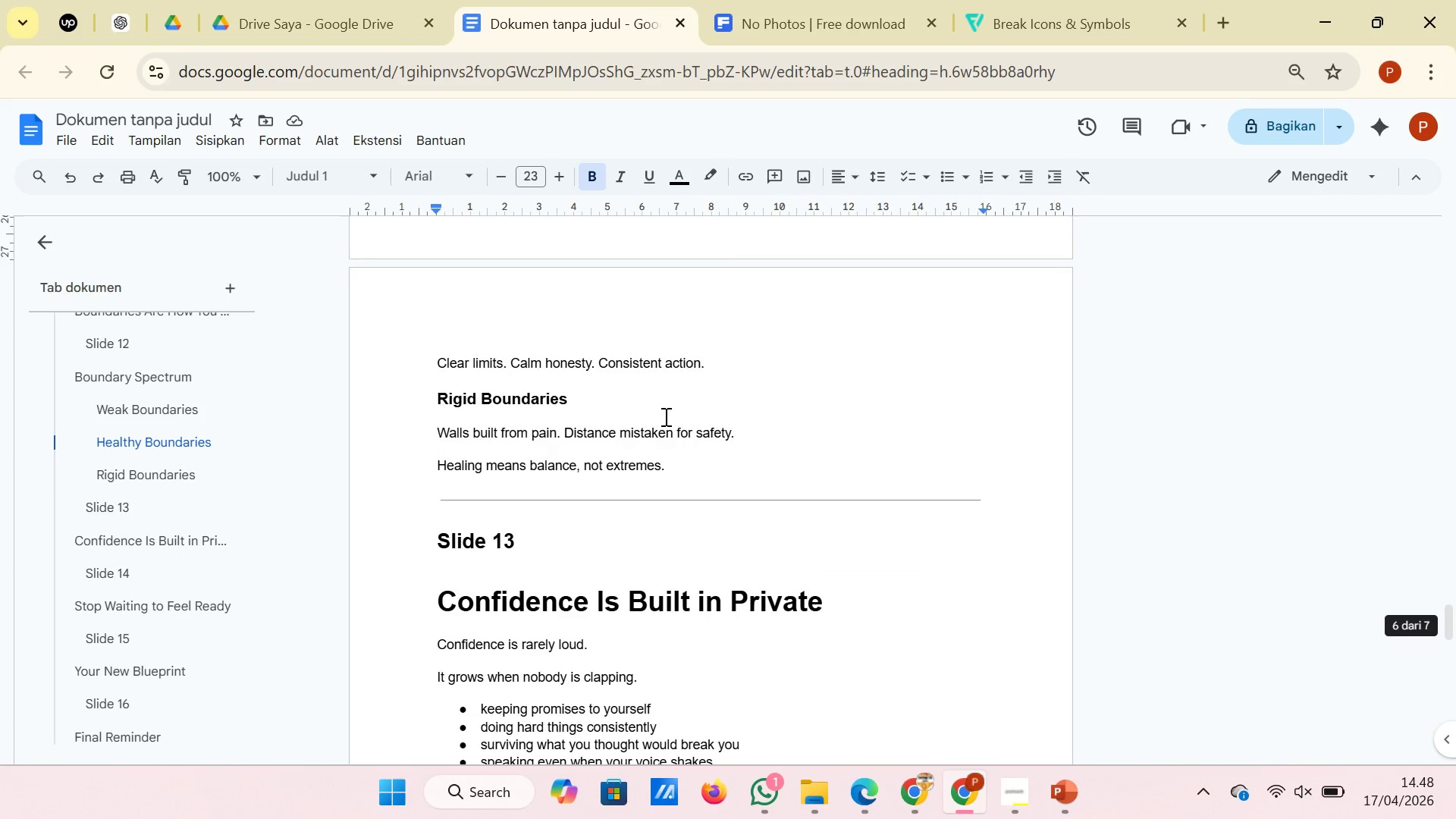 
scroll: coordinate [664, 416], scroll_direction: up, amount: 3.0
 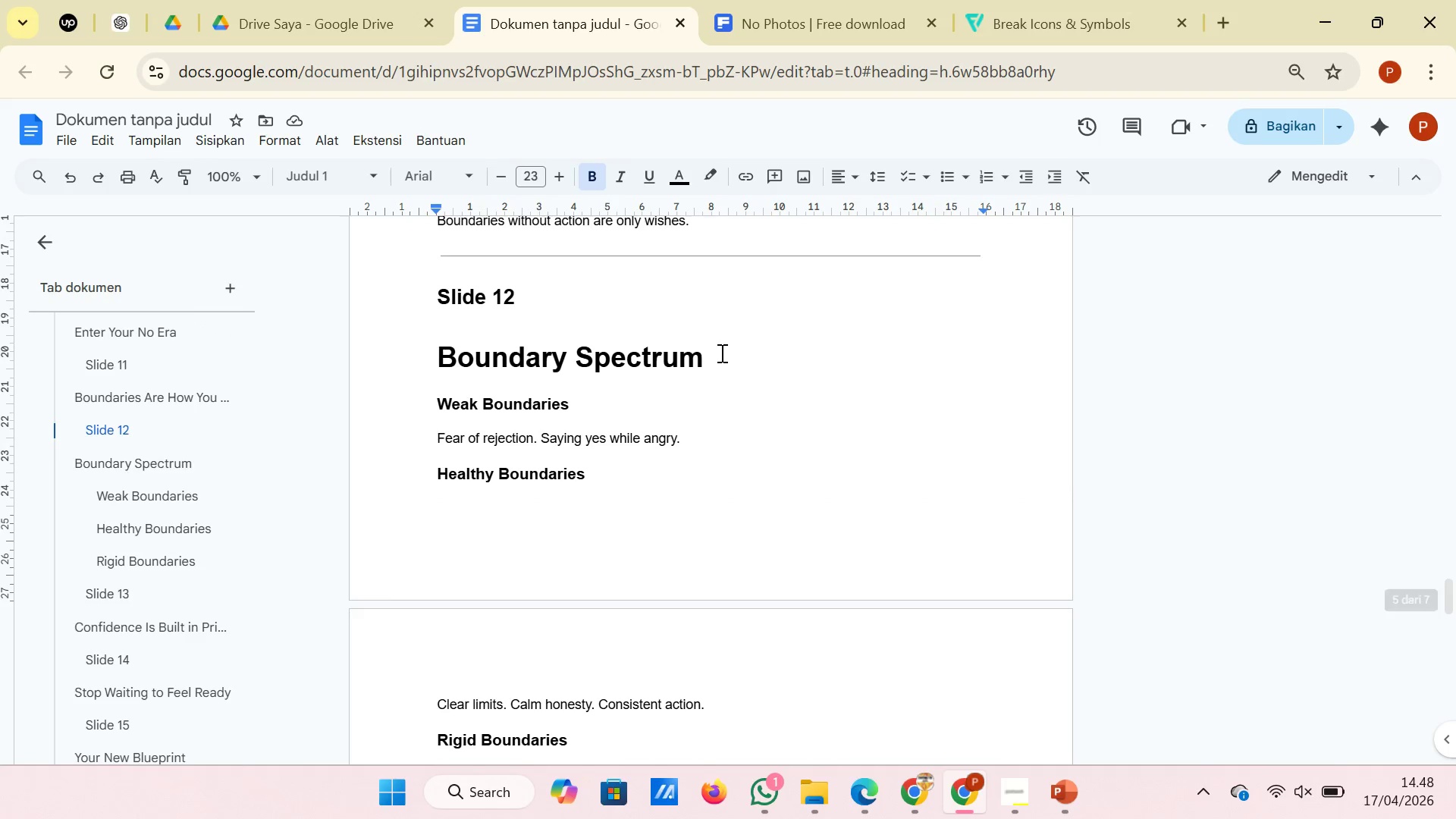 
left_click_drag(start_coordinate=[720, 353], to_coordinate=[438, 352])
 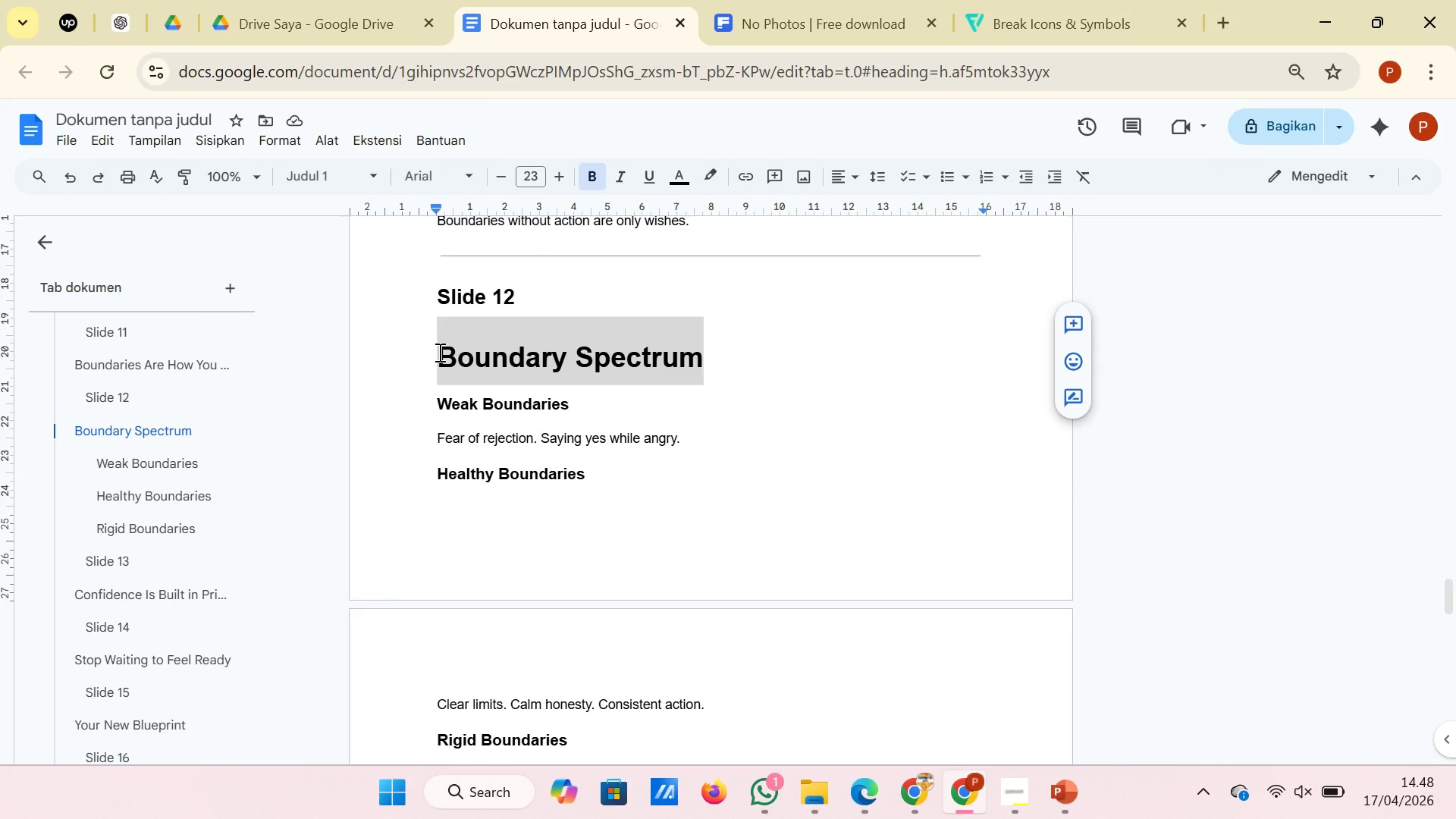 
right_click([438, 352])
 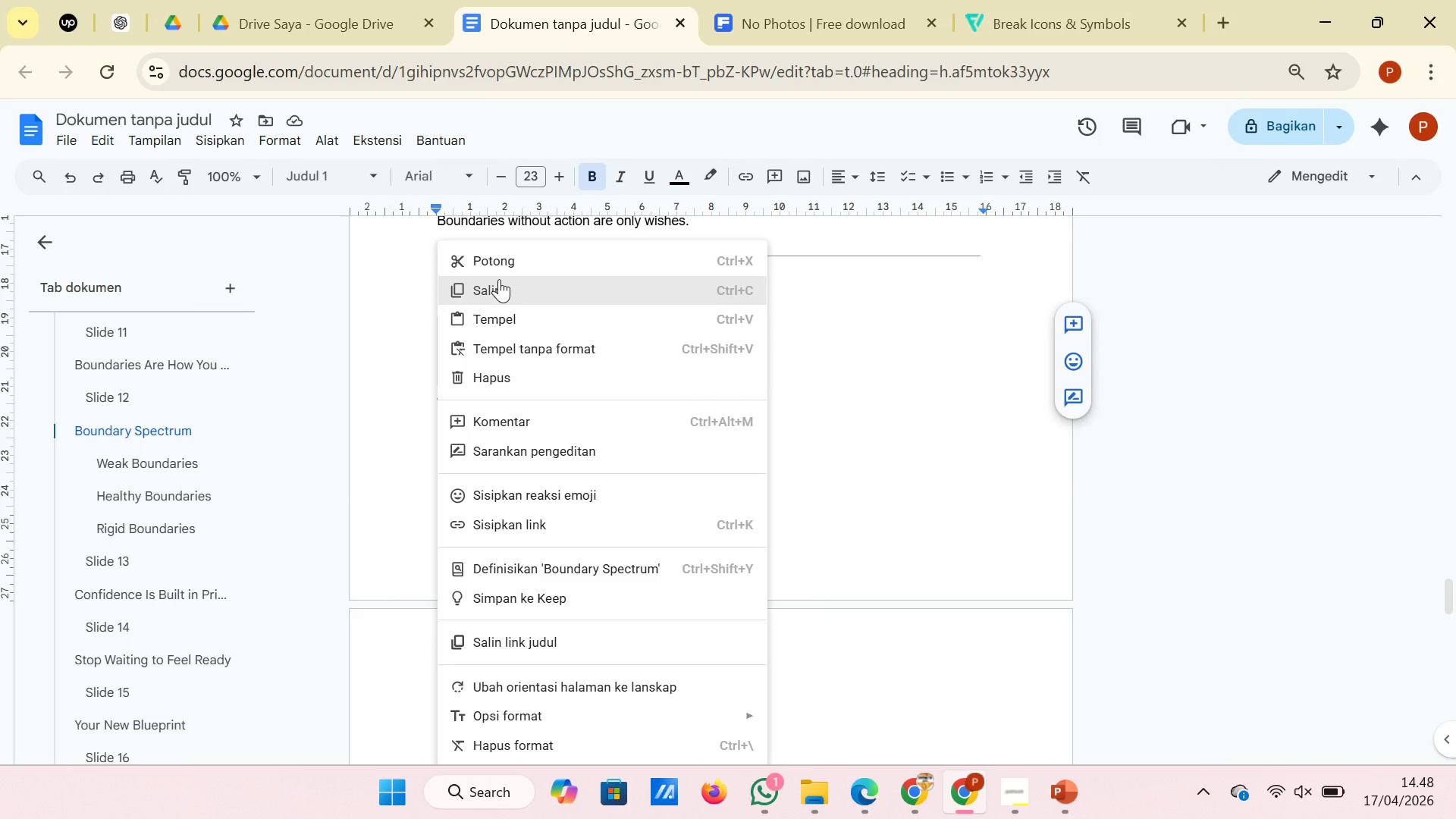 
left_click([499, 279])
 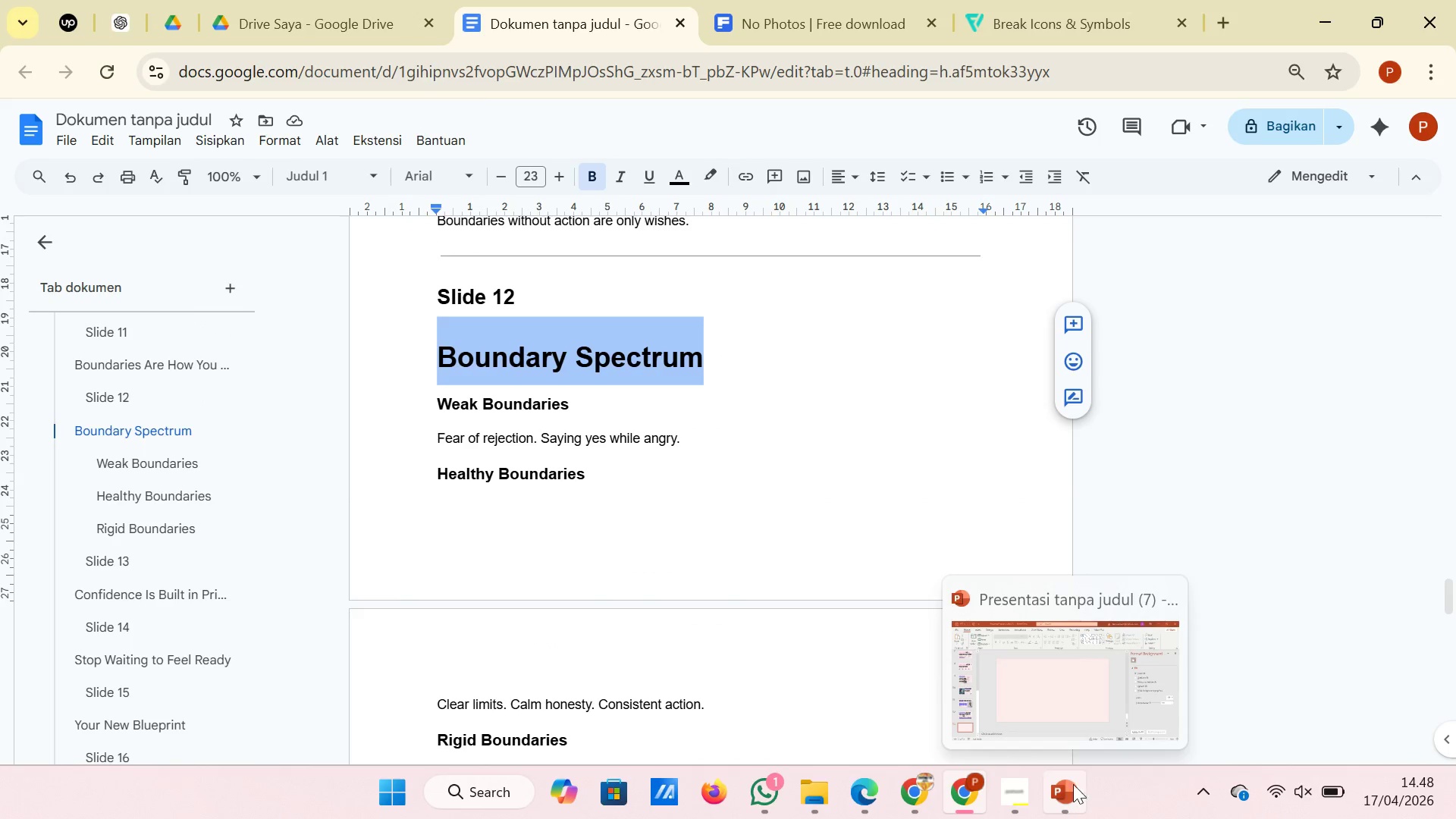 
left_click([1085, 715])
 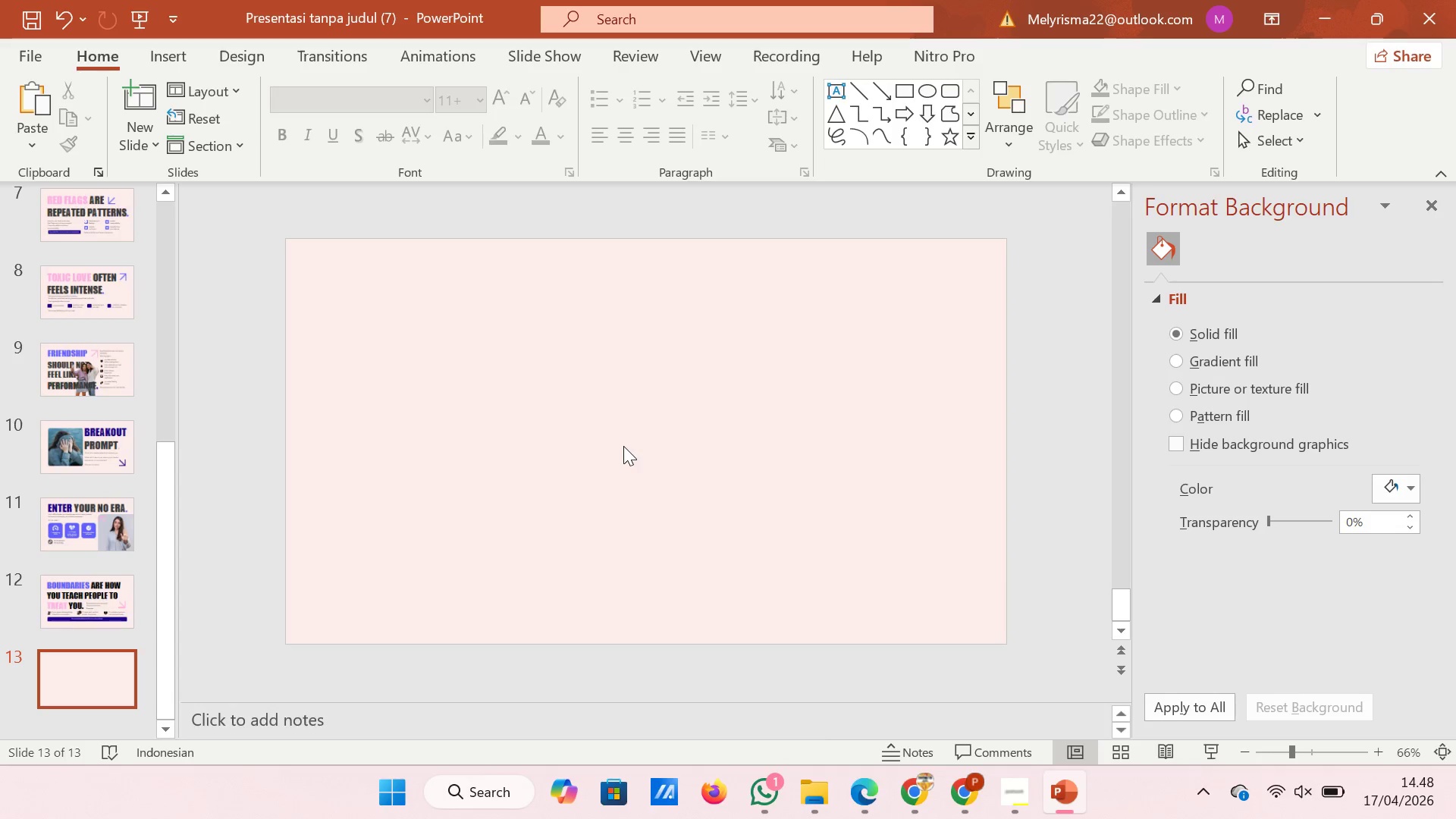 
right_click([623, 446])
 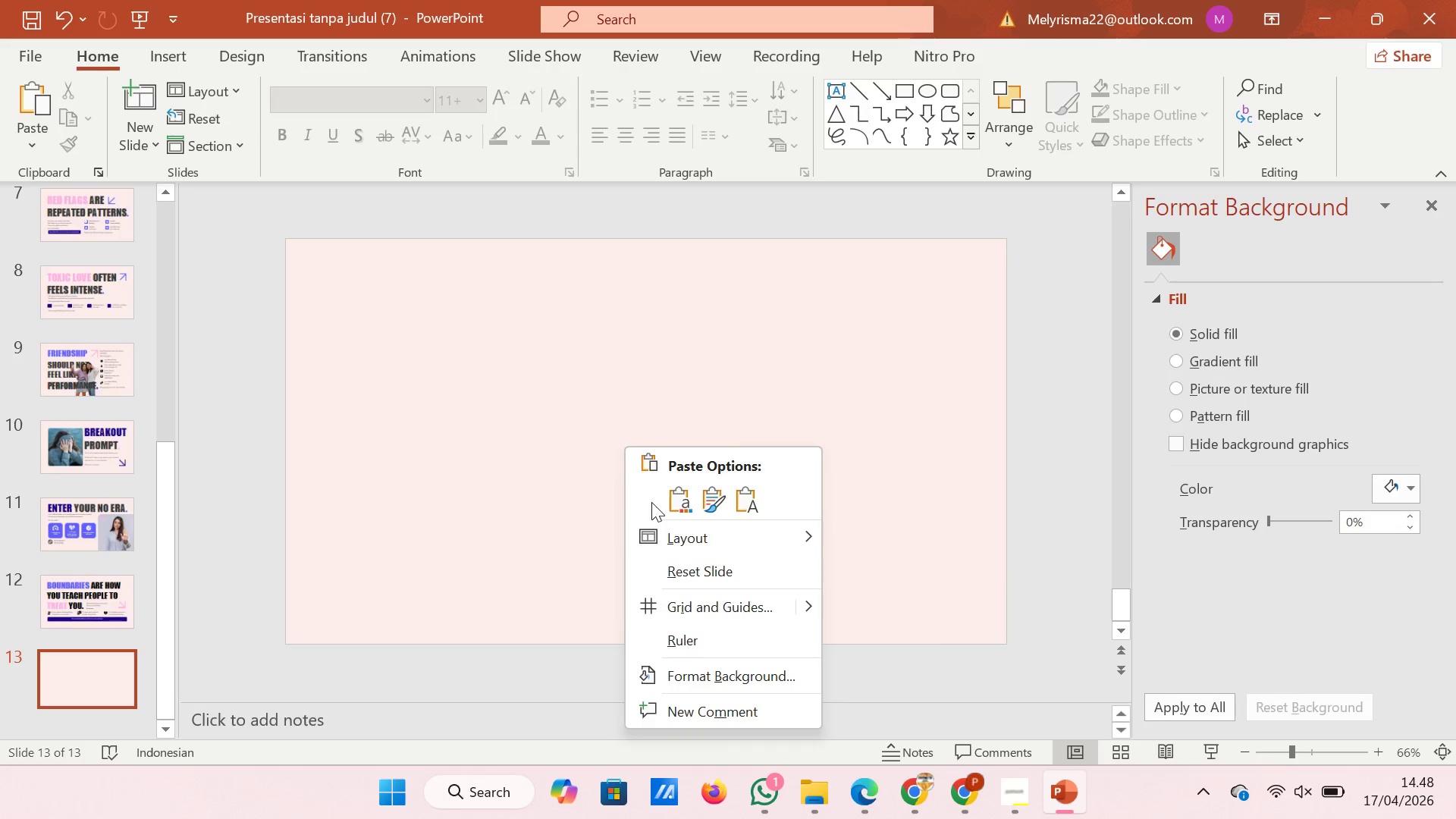 
left_click([670, 505])
 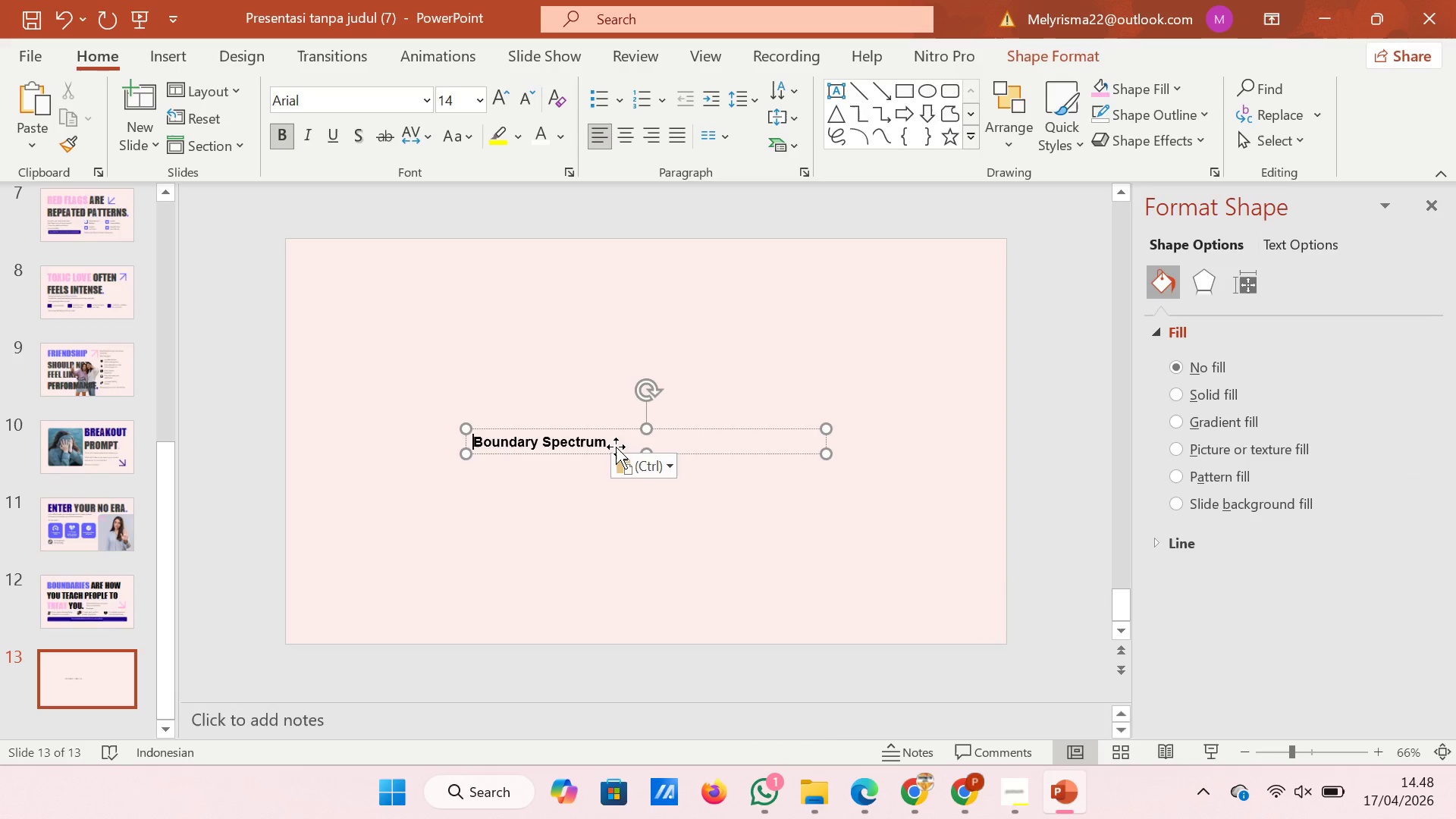 
left_click([720, 441])
 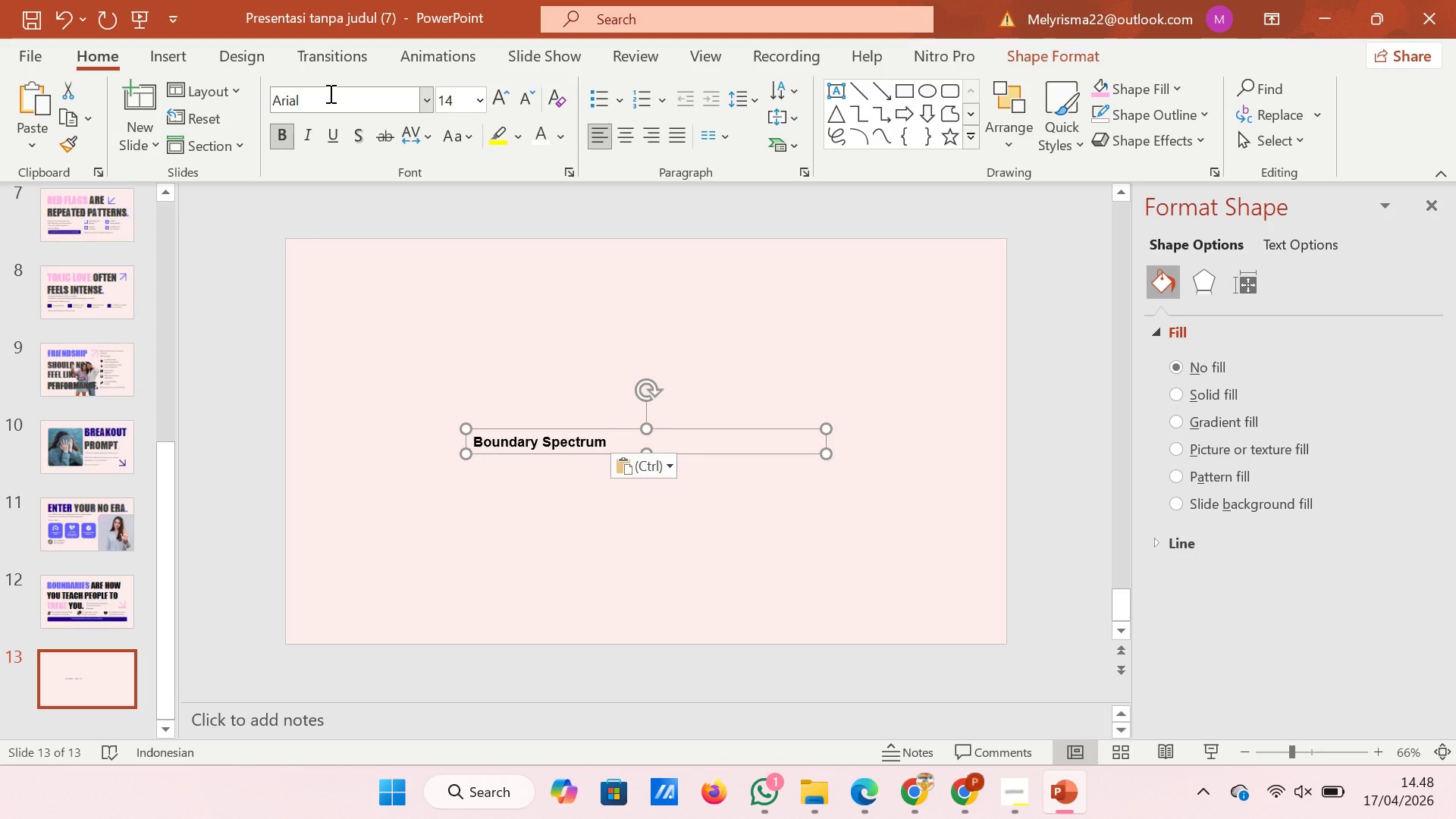 
left_click([329, 93])
 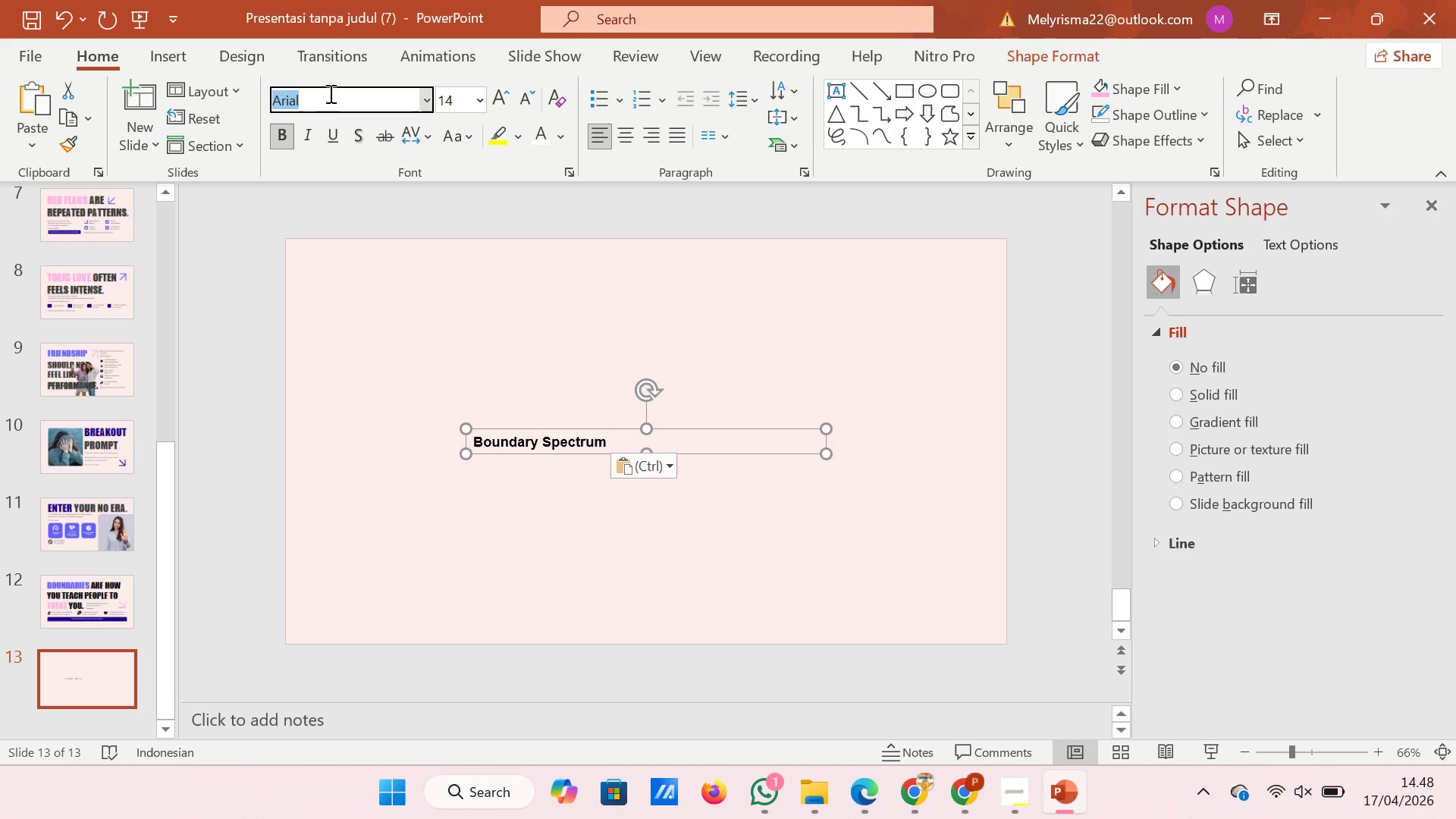 
type(im)
 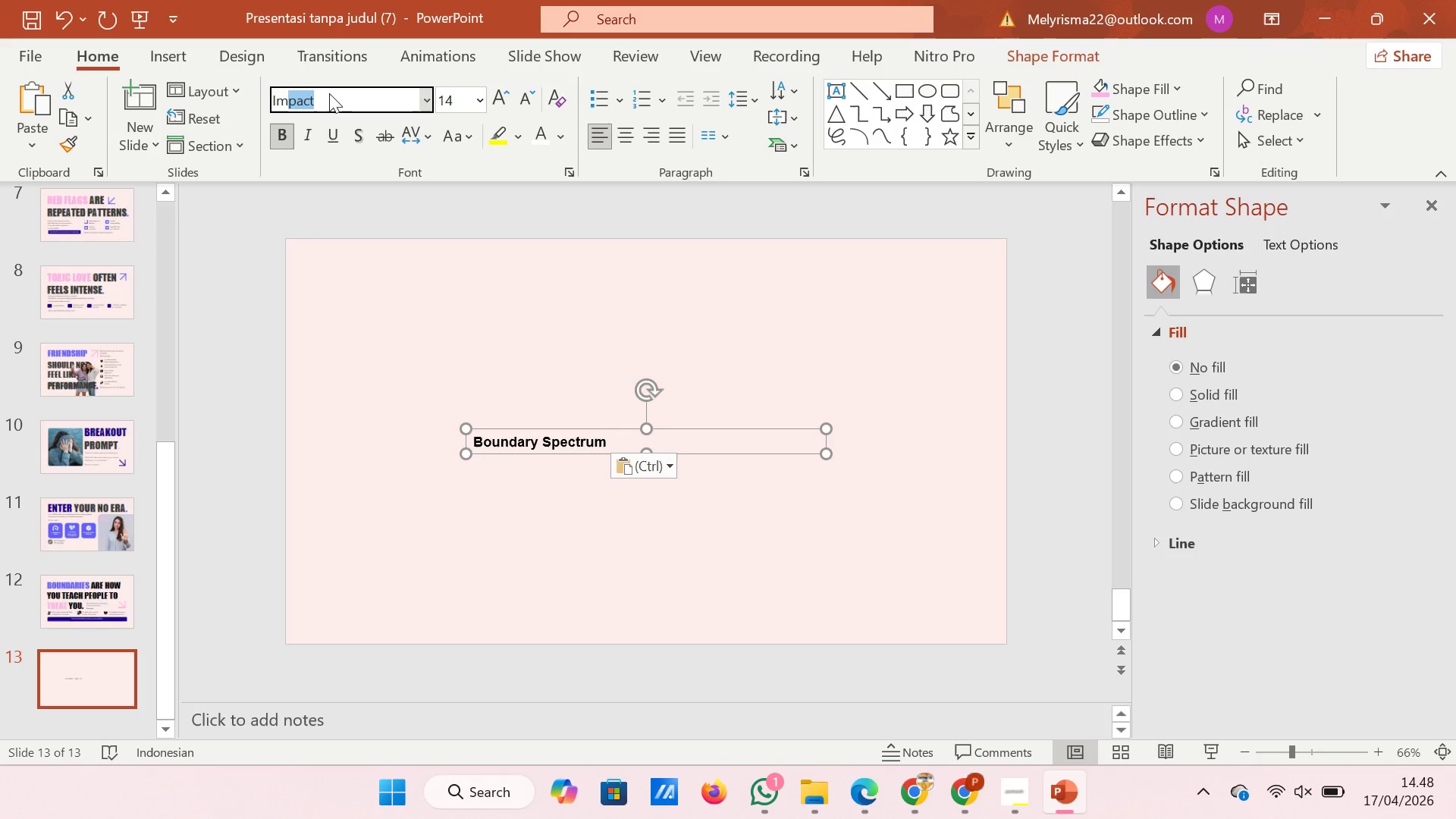 
key(Enter)
 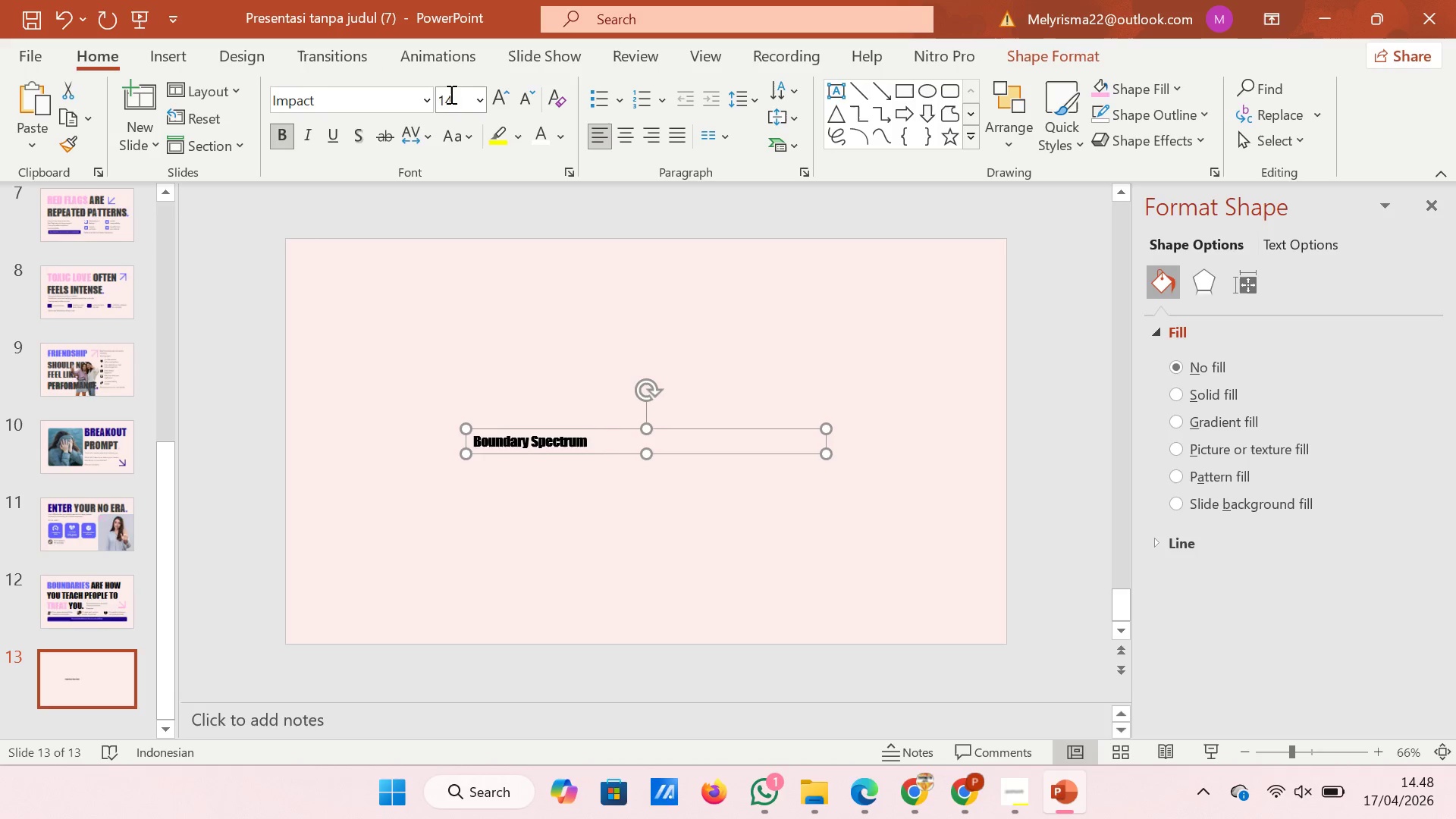 
left_click([451, 103])
 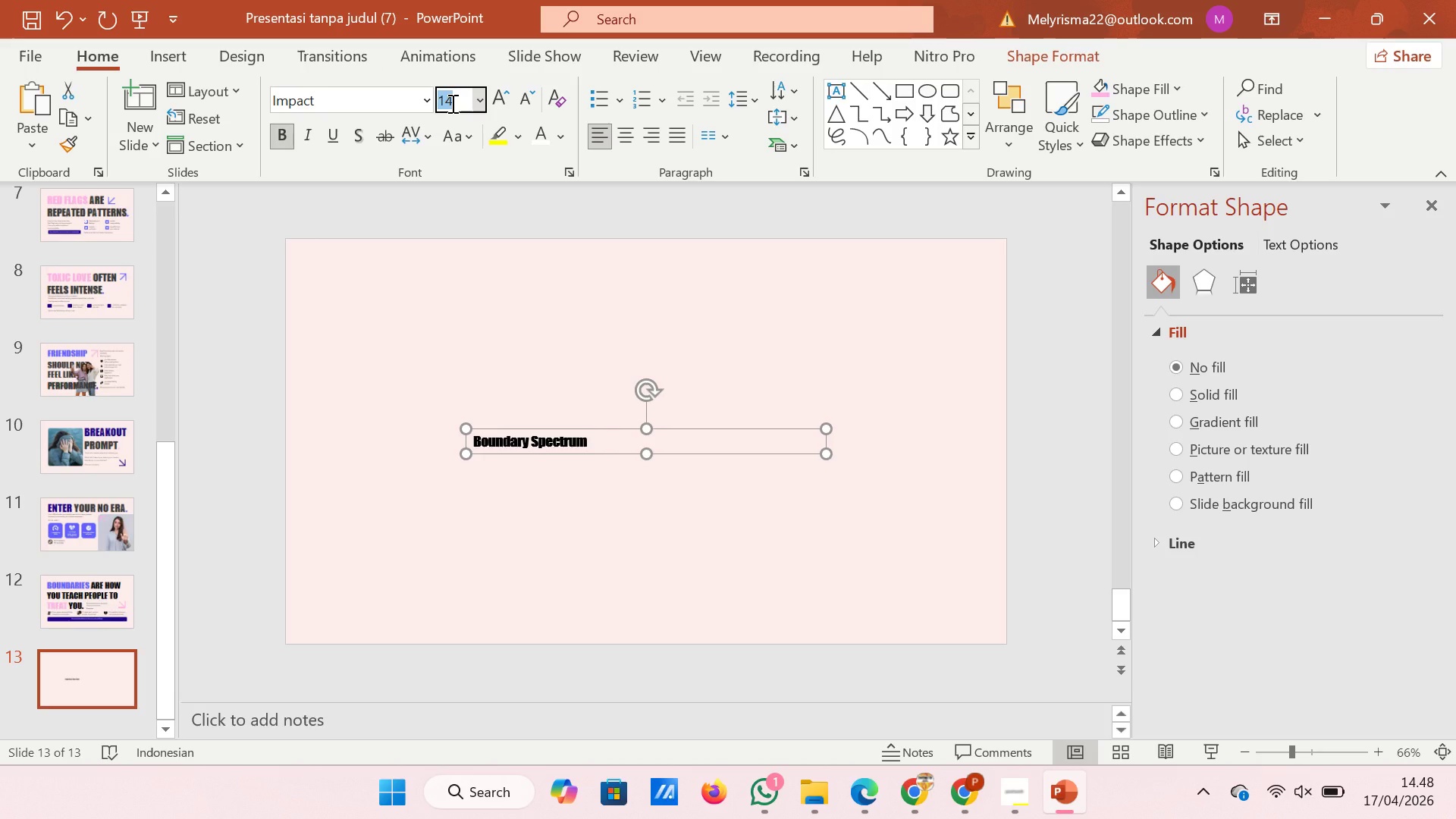 
type(72)
 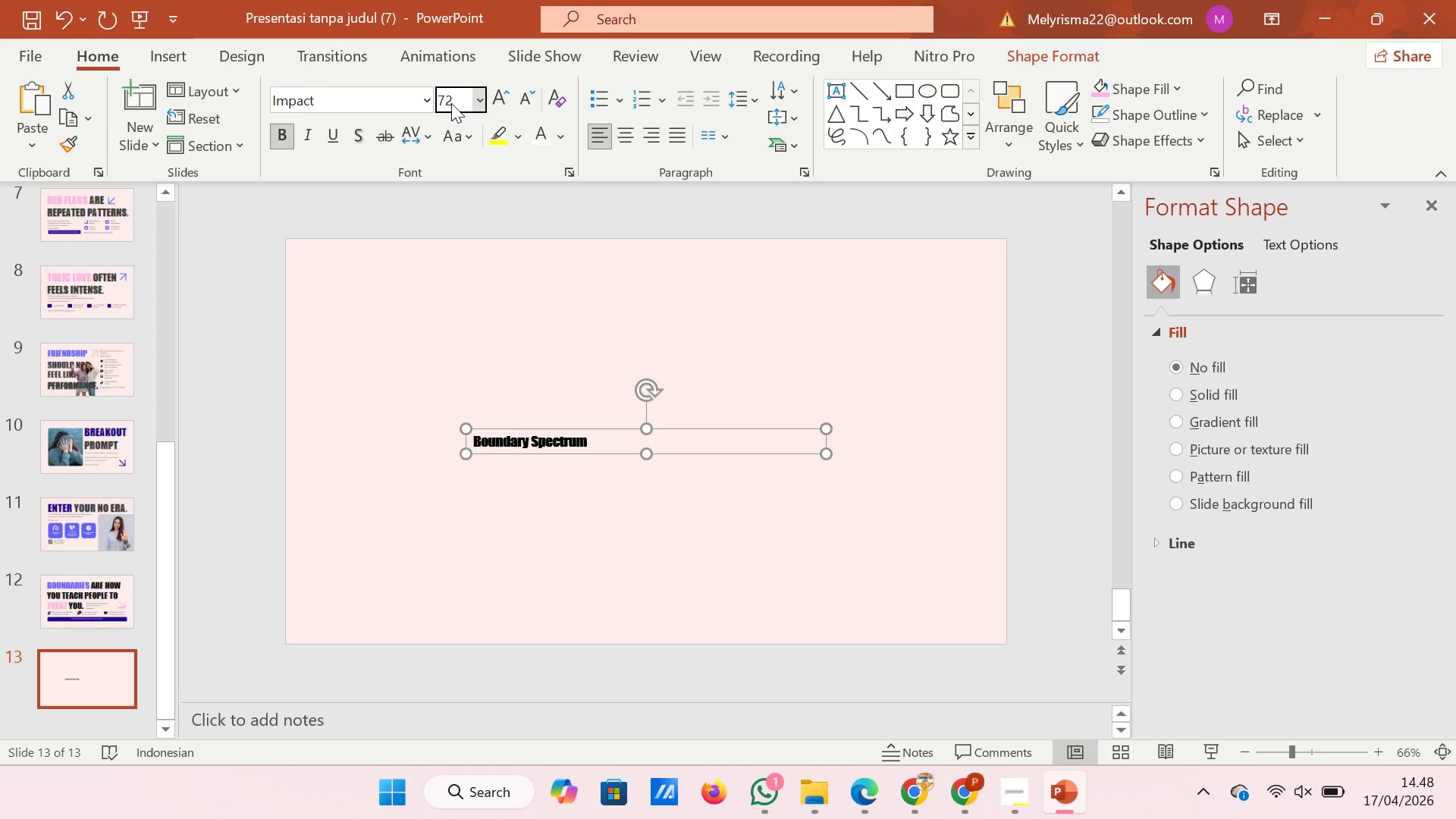 
key(Enter)
 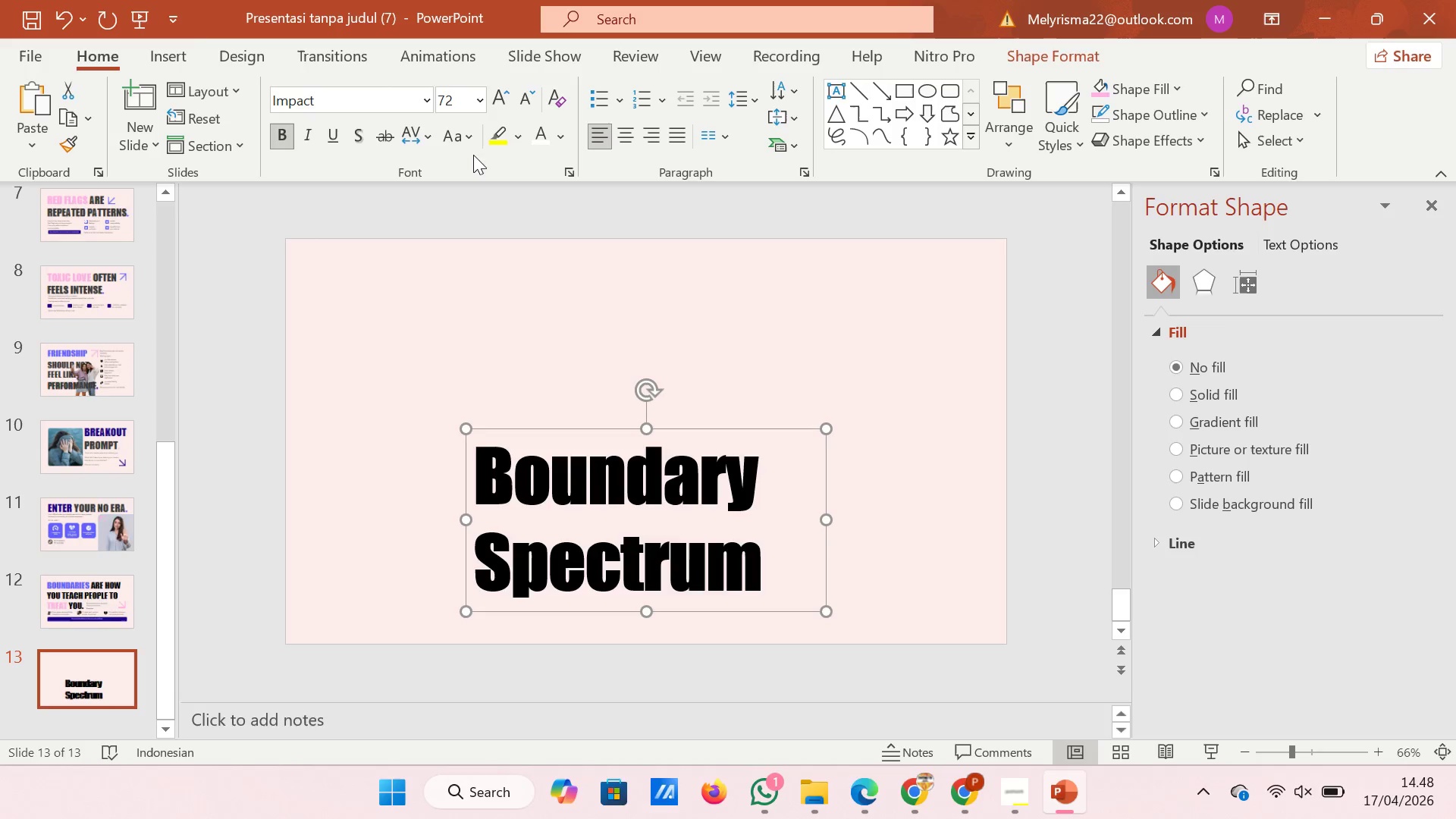 
left_click([469, 138])
 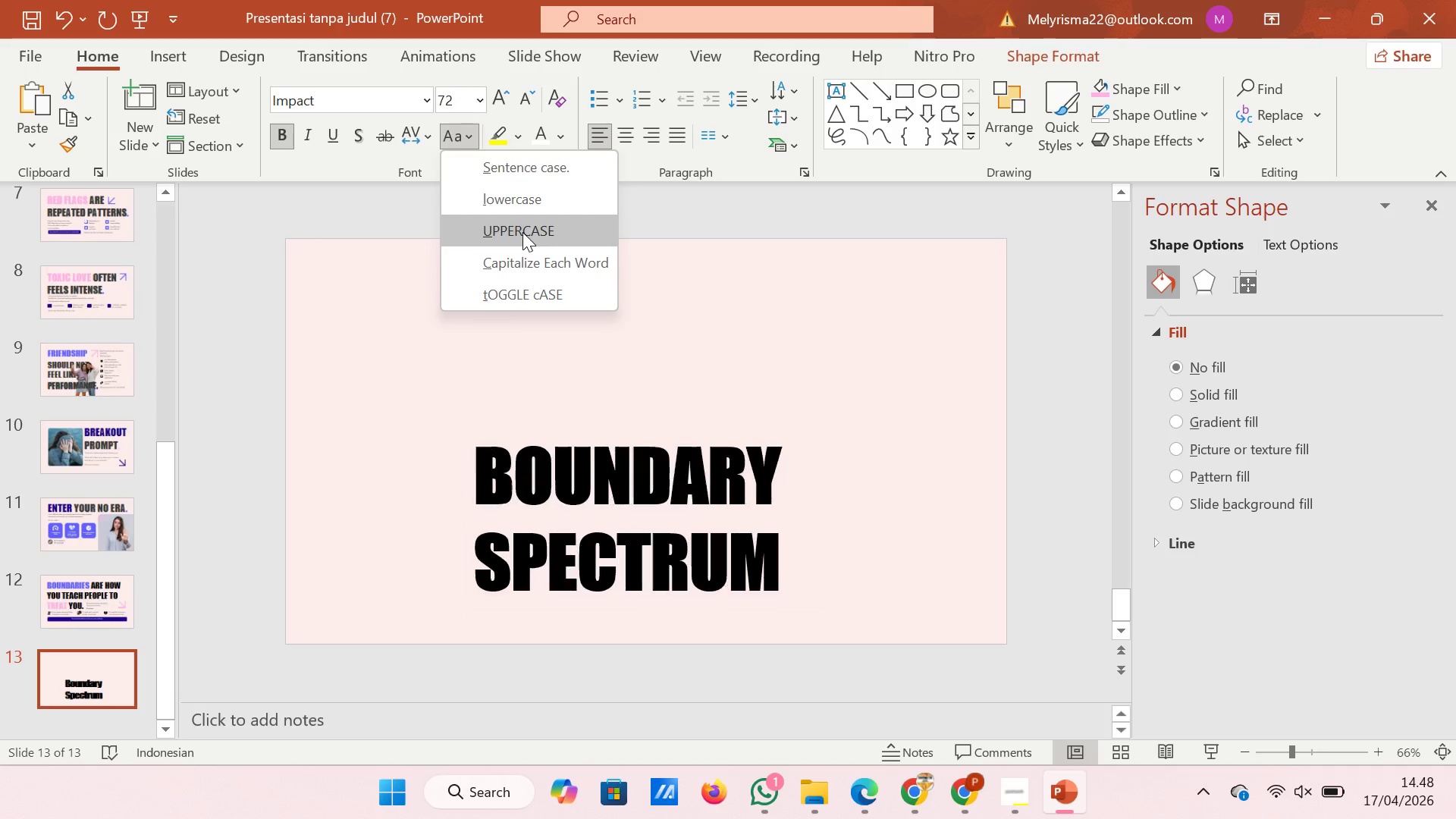 
left_click([522, 232])
 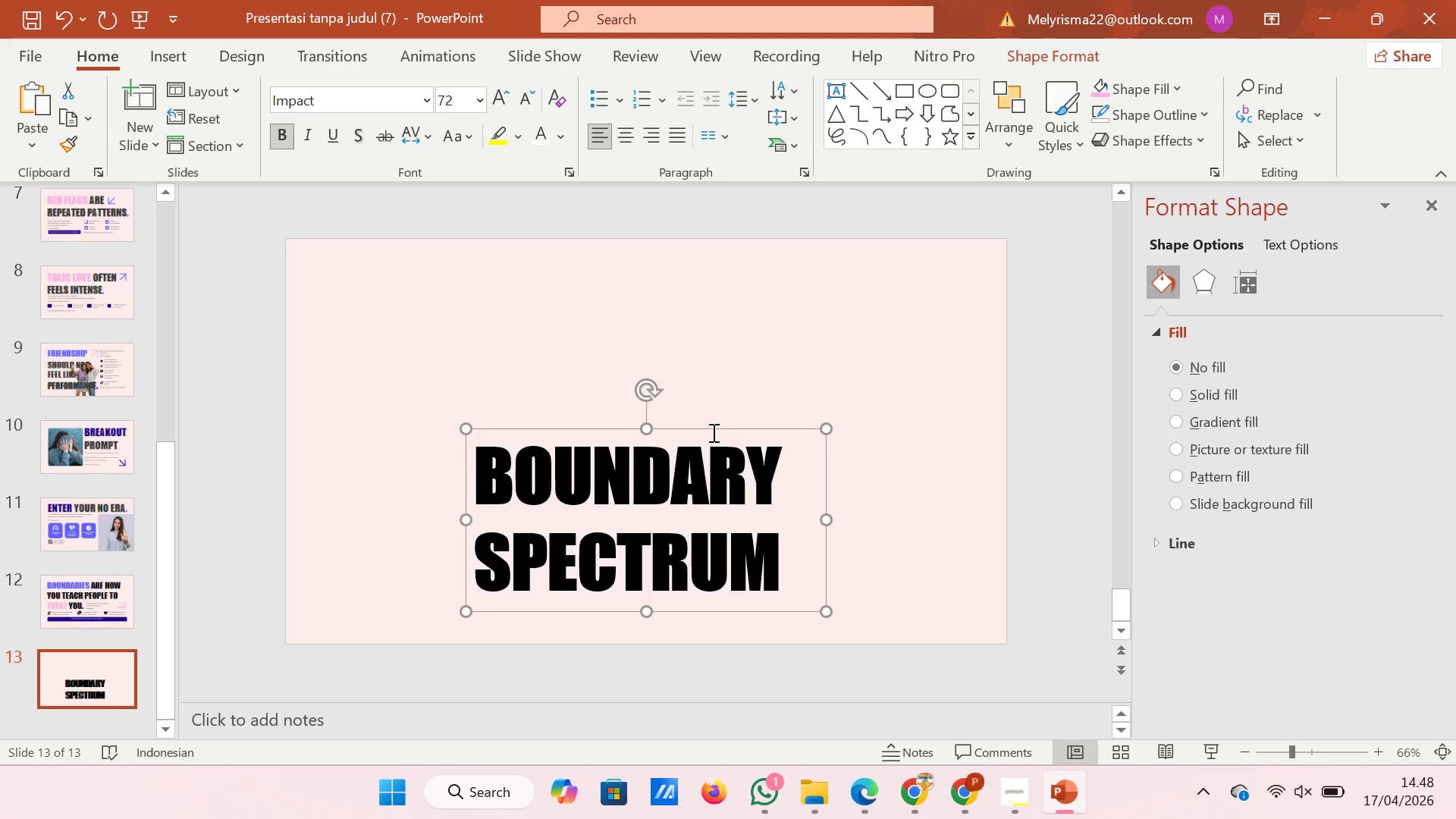 
left_click([712, 431])
 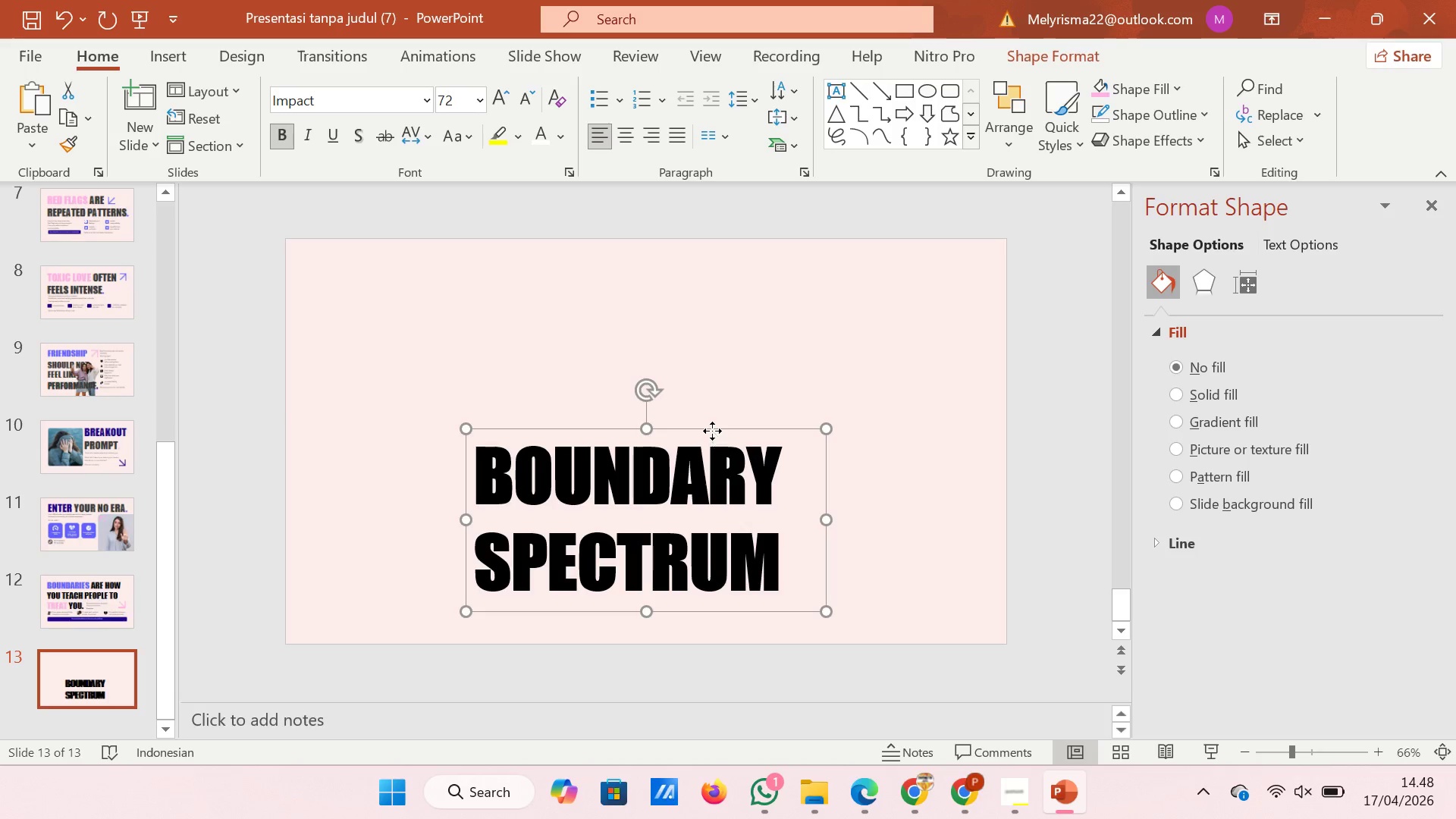 
left_click_drag(start_coordinate=[712, 431], to_coordinate=[580, 283])
 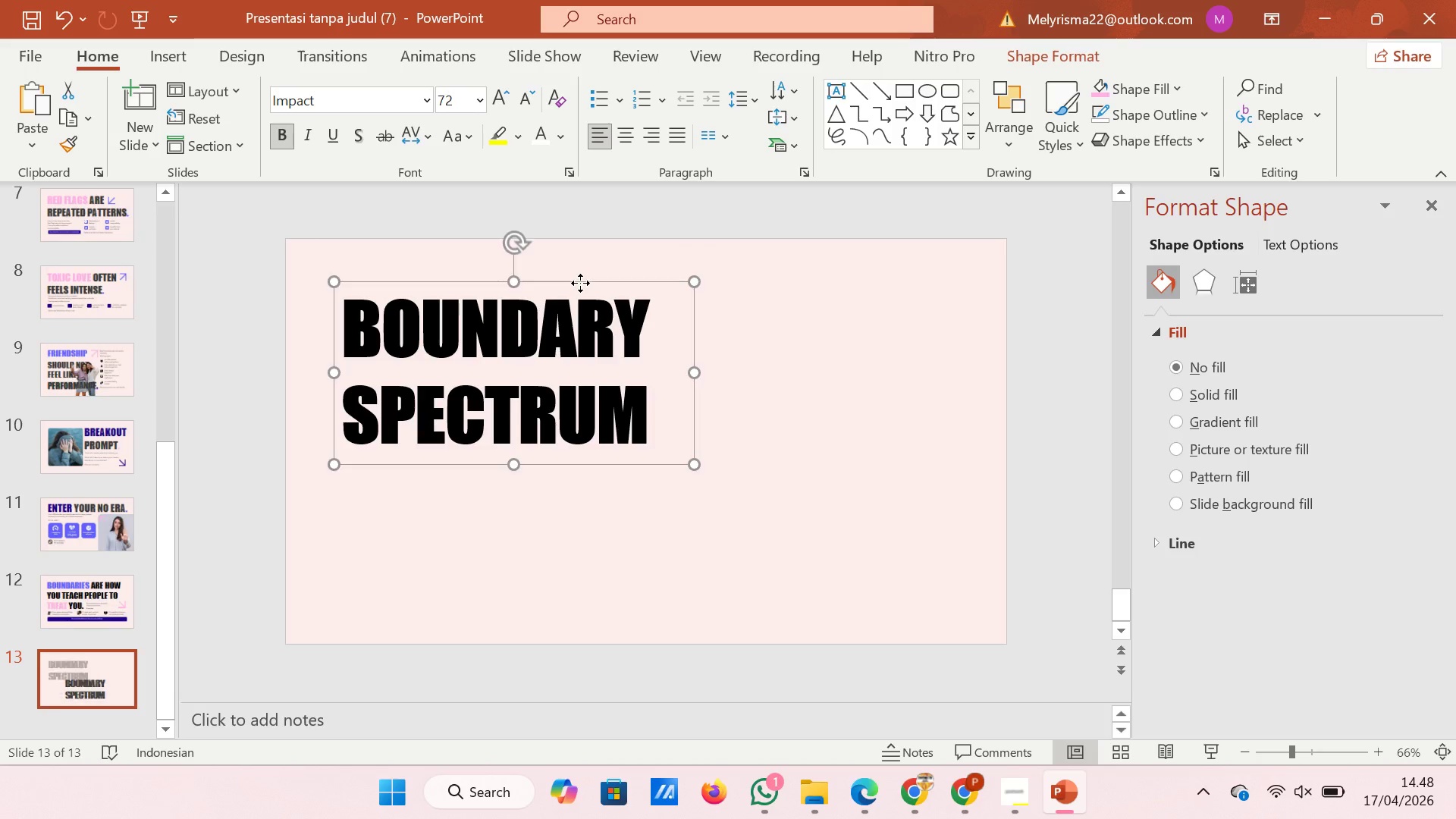 
double_click([580, 283])
 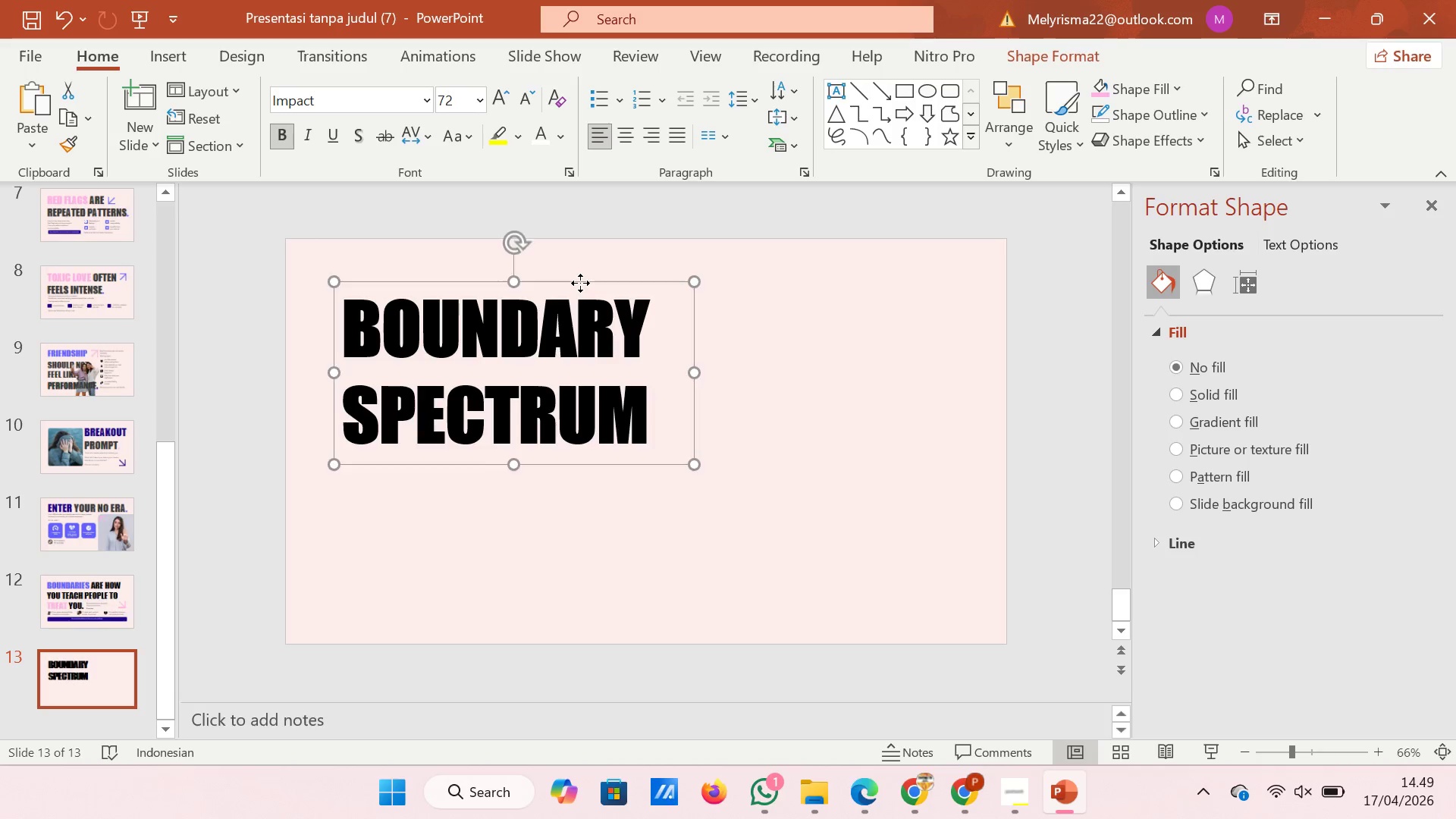 
triple_click([580, 283])
 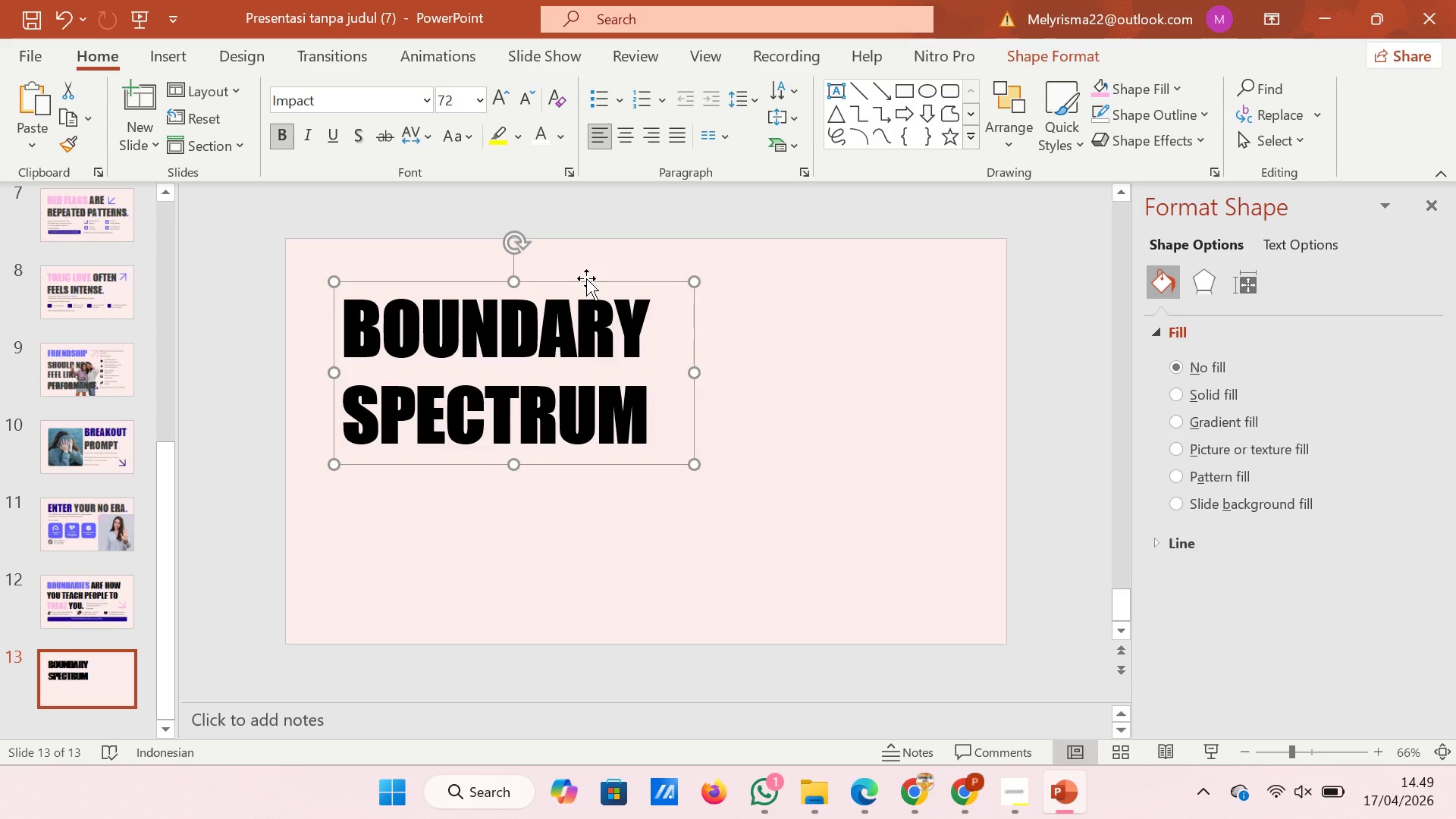 
wait(7.61)
 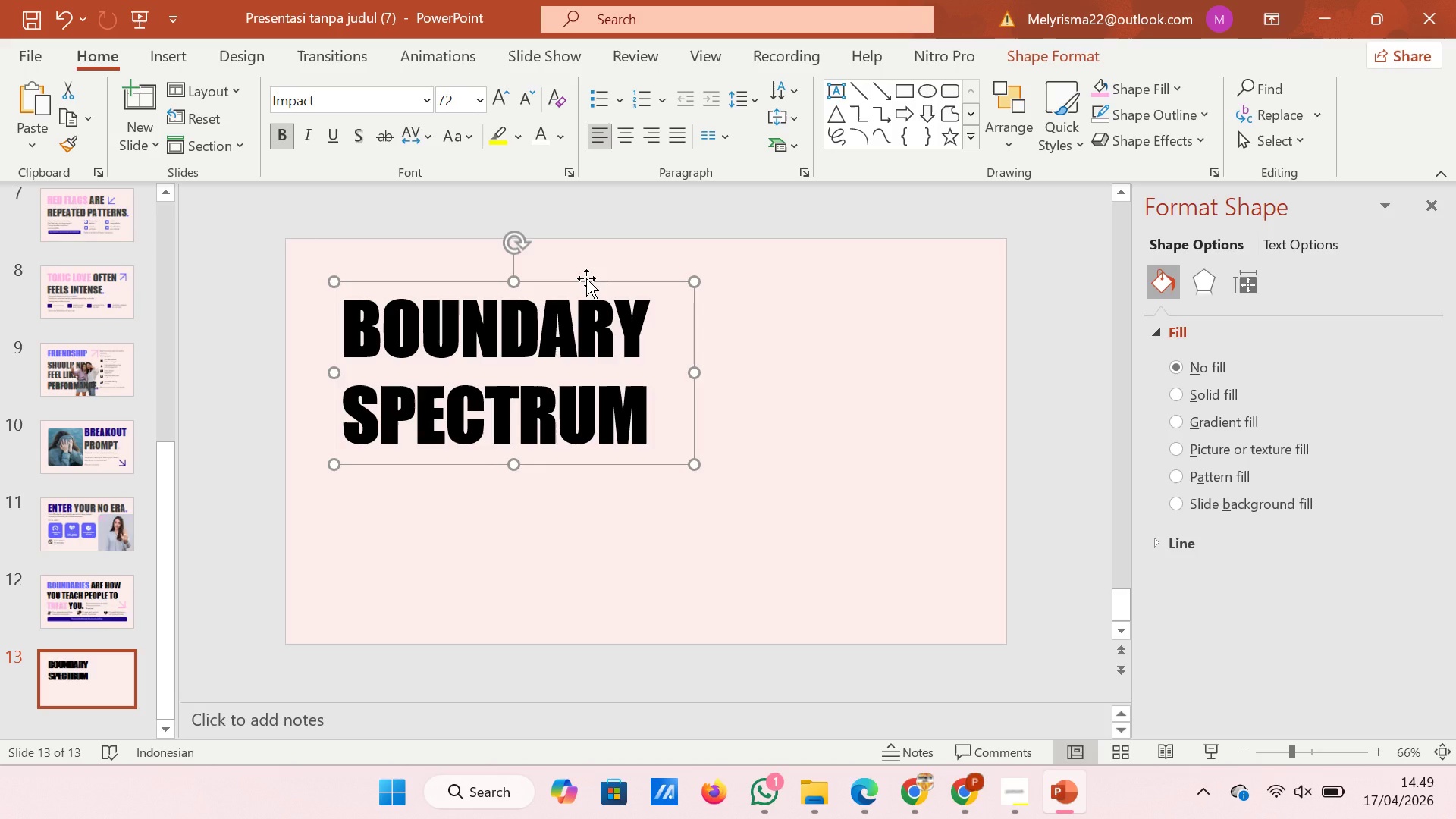 
left_click_drag(start_coordinate=[548, 466], to_coordinate=[569, 563])
 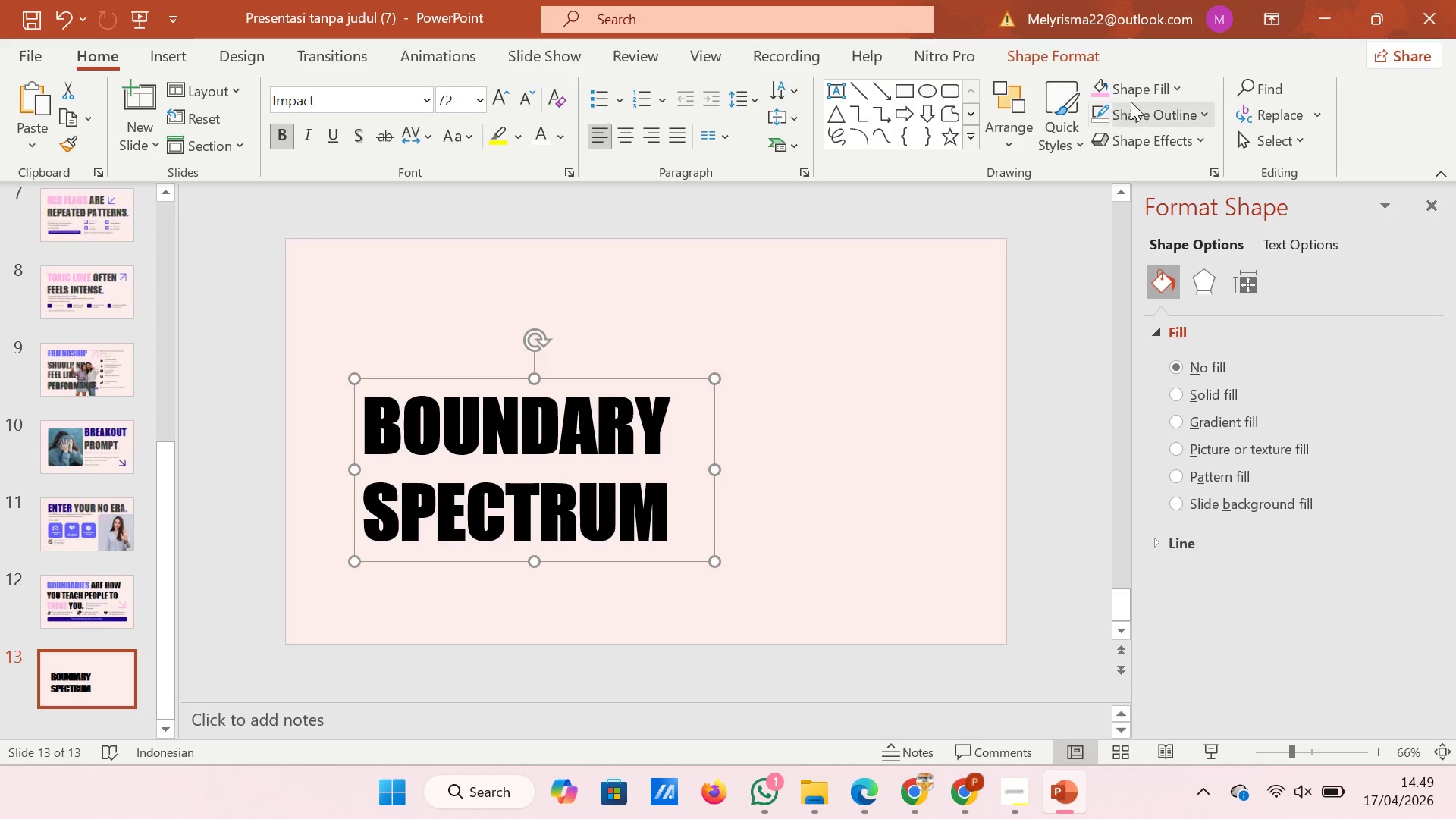 
left_click([1081, 58])
 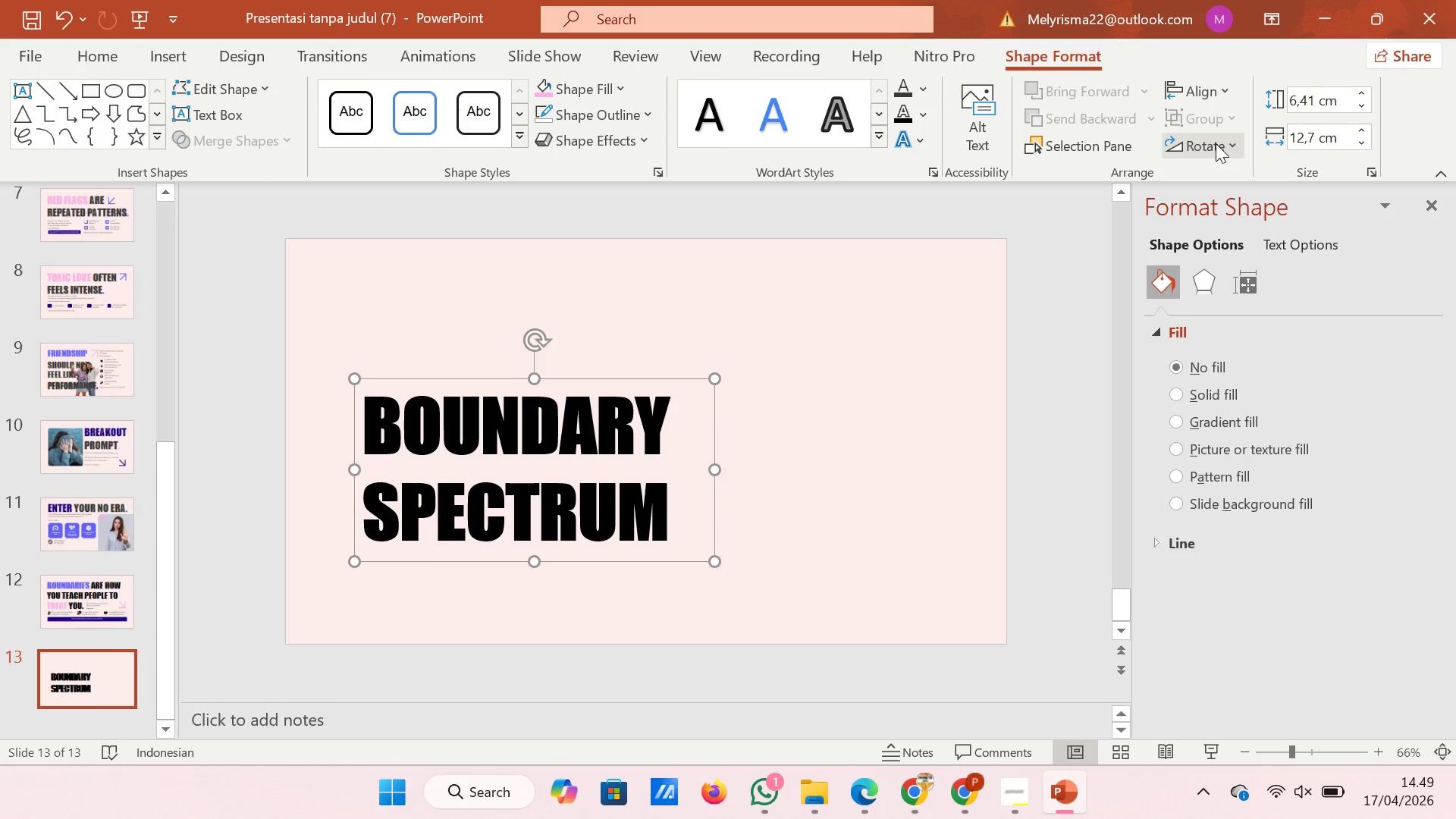 
left_click([1216, 143])
 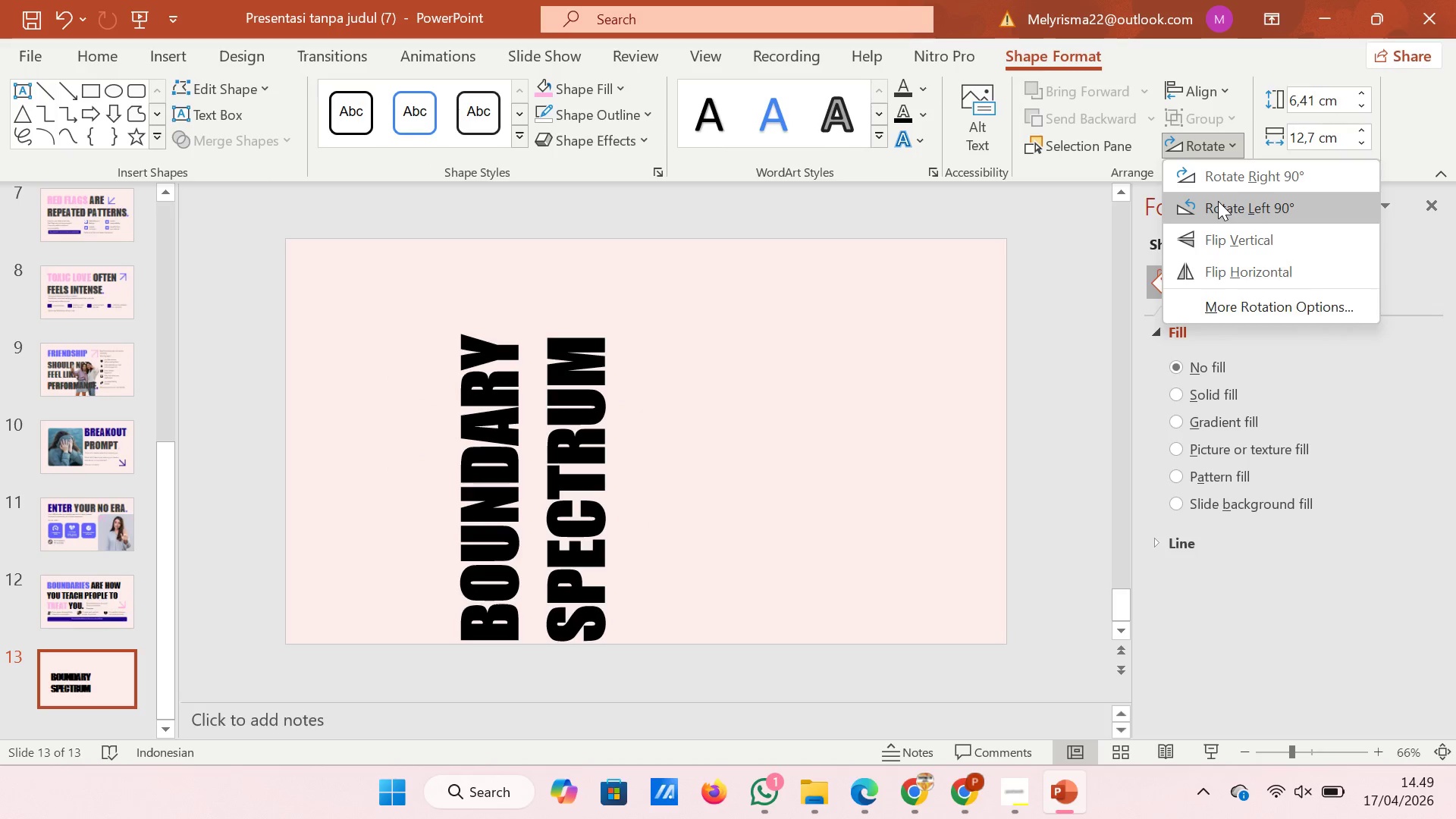 
left_click([1218, 201])
 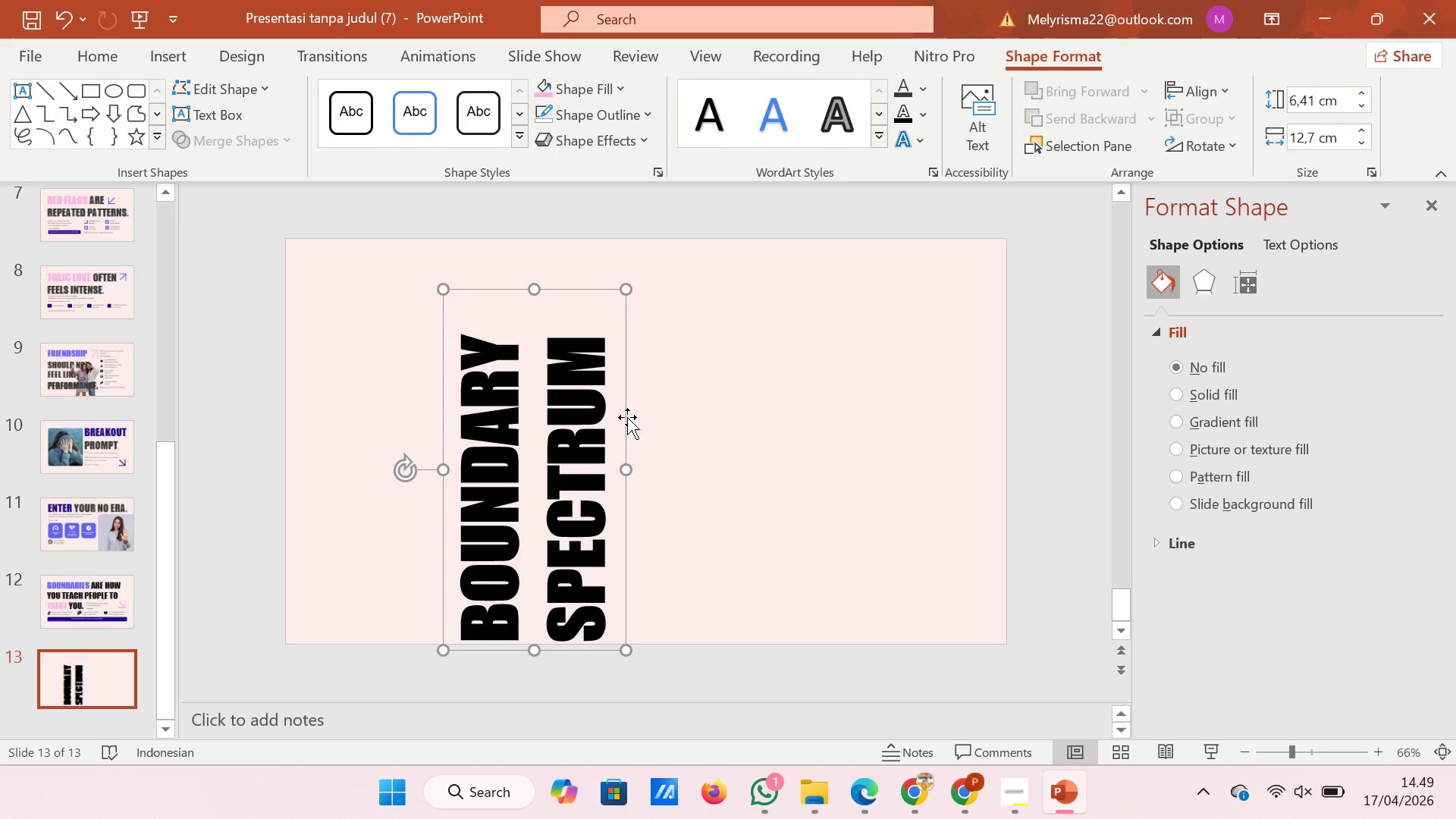 
left_click_drag(start_coordinate=[627, 417], to_coordinate=[508, 376])
 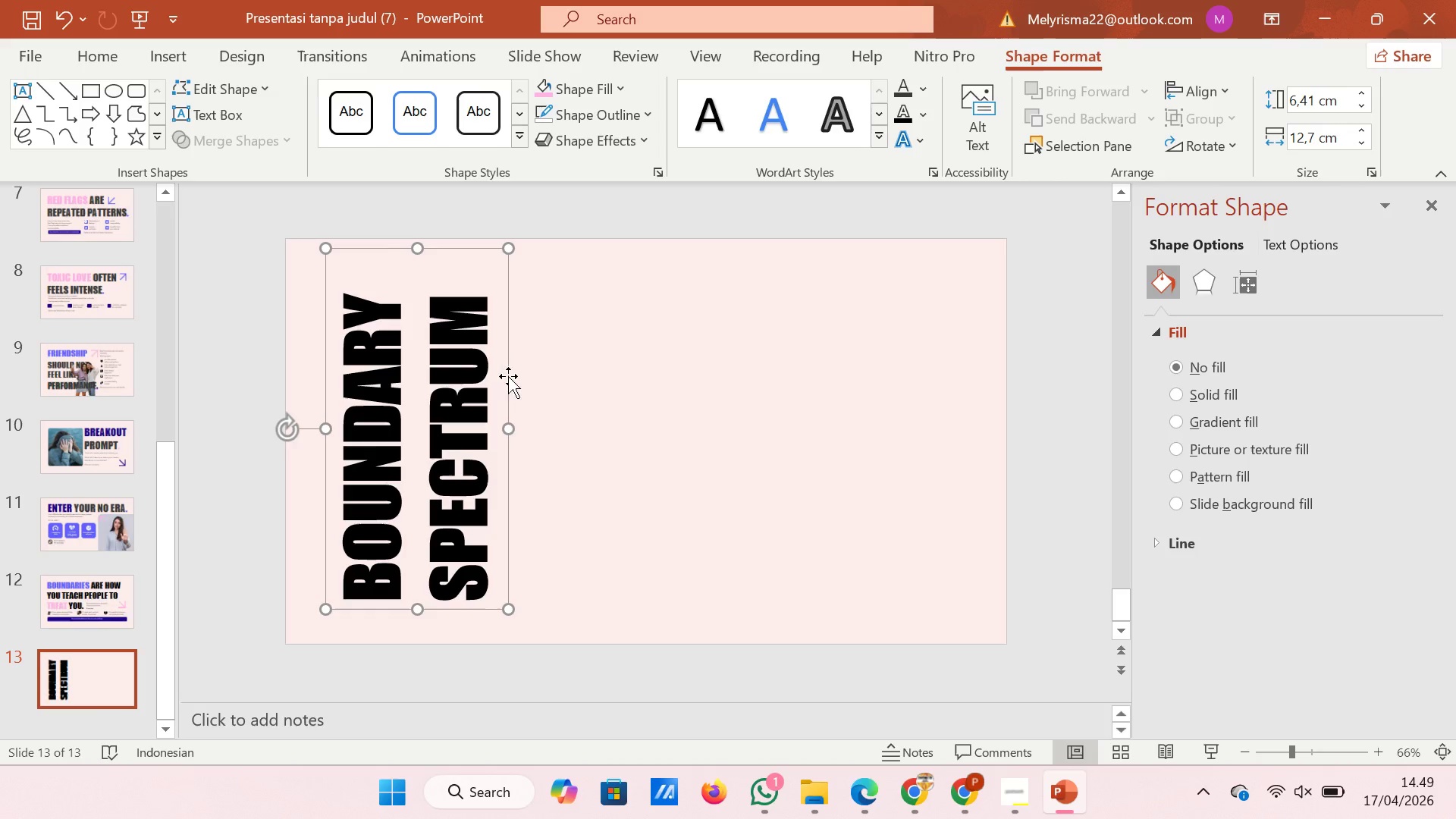 
left_click([692, 373])
 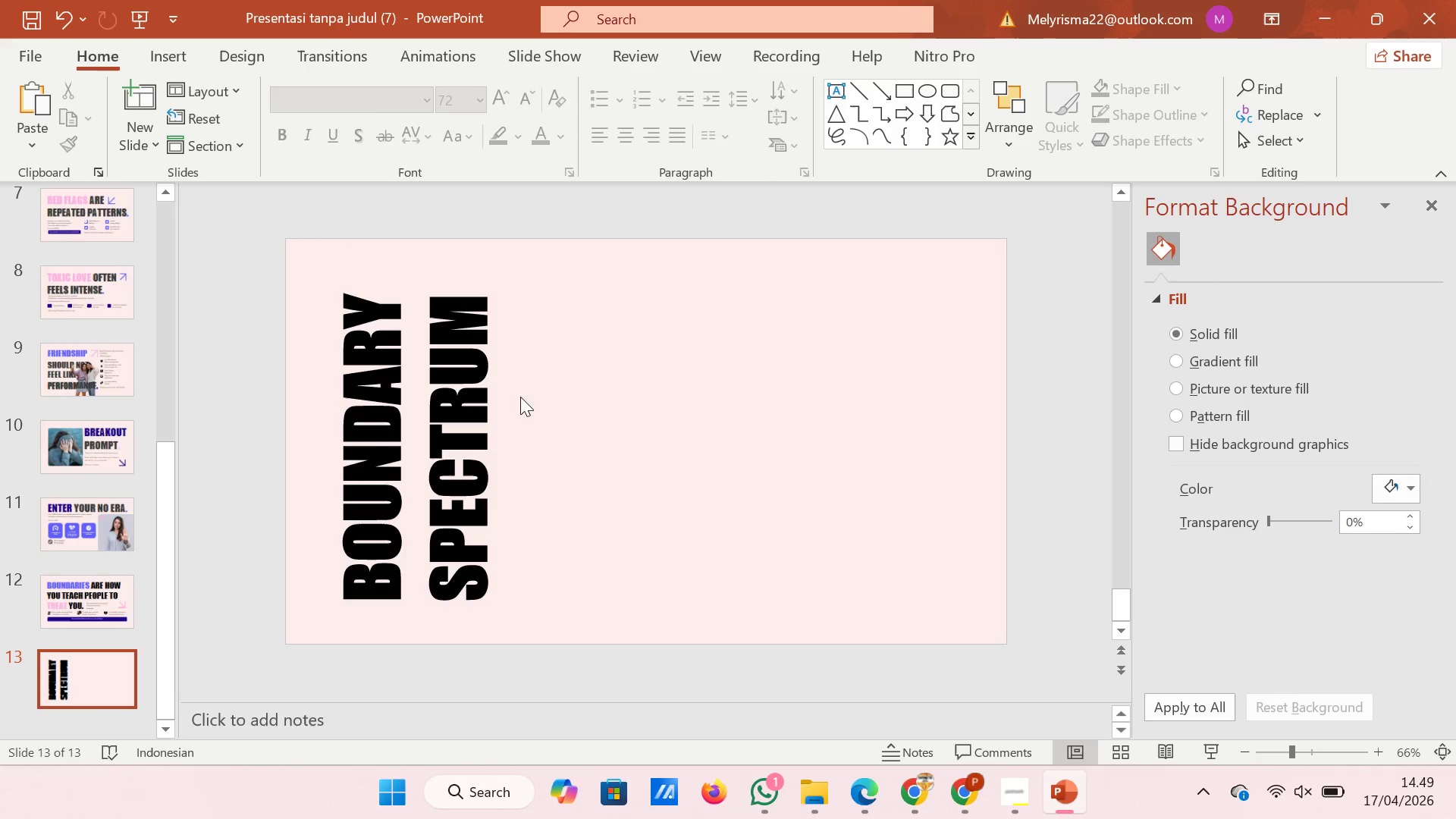 
left_click([498, 403])
 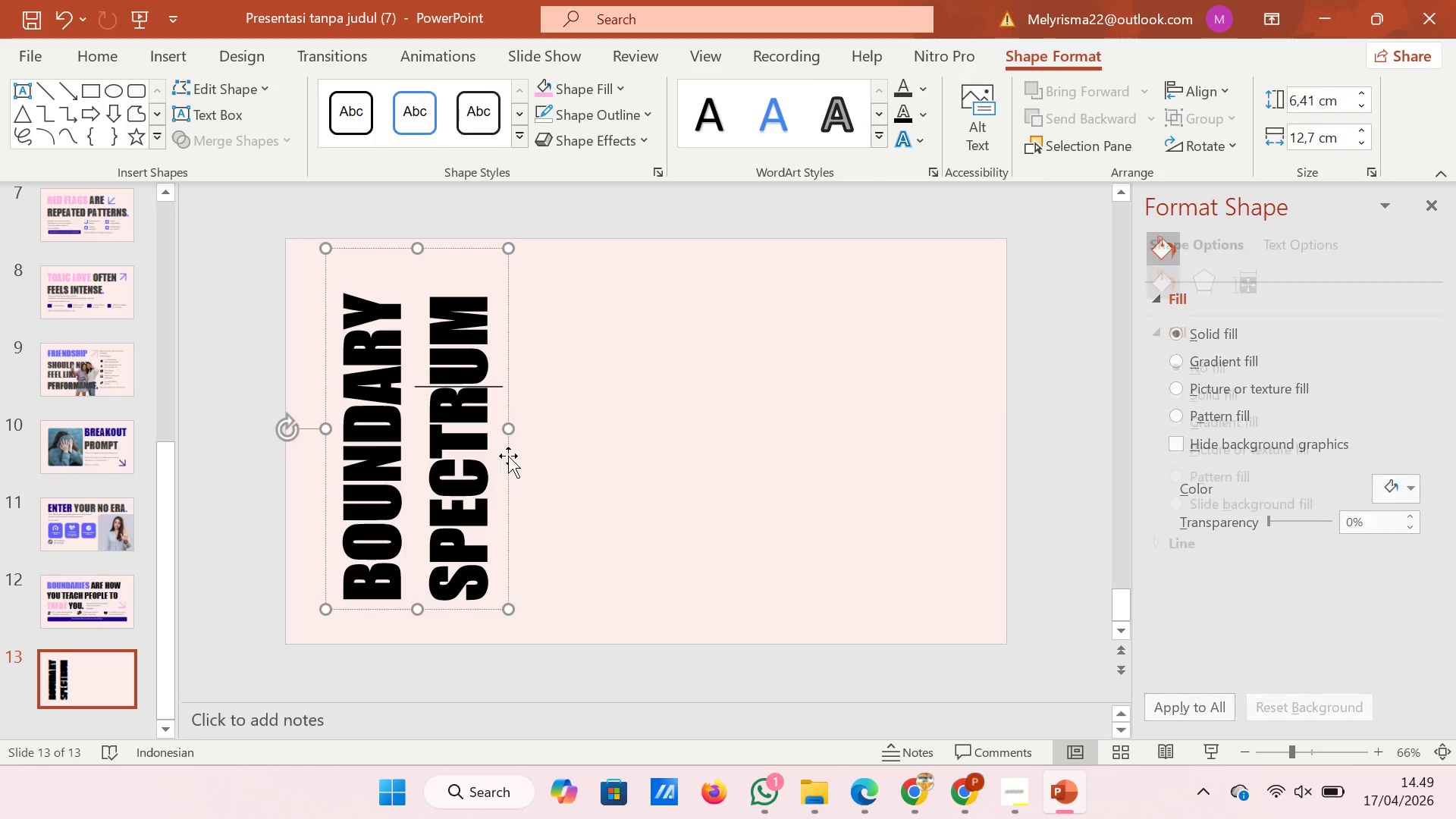 
left_click([508, 457])
 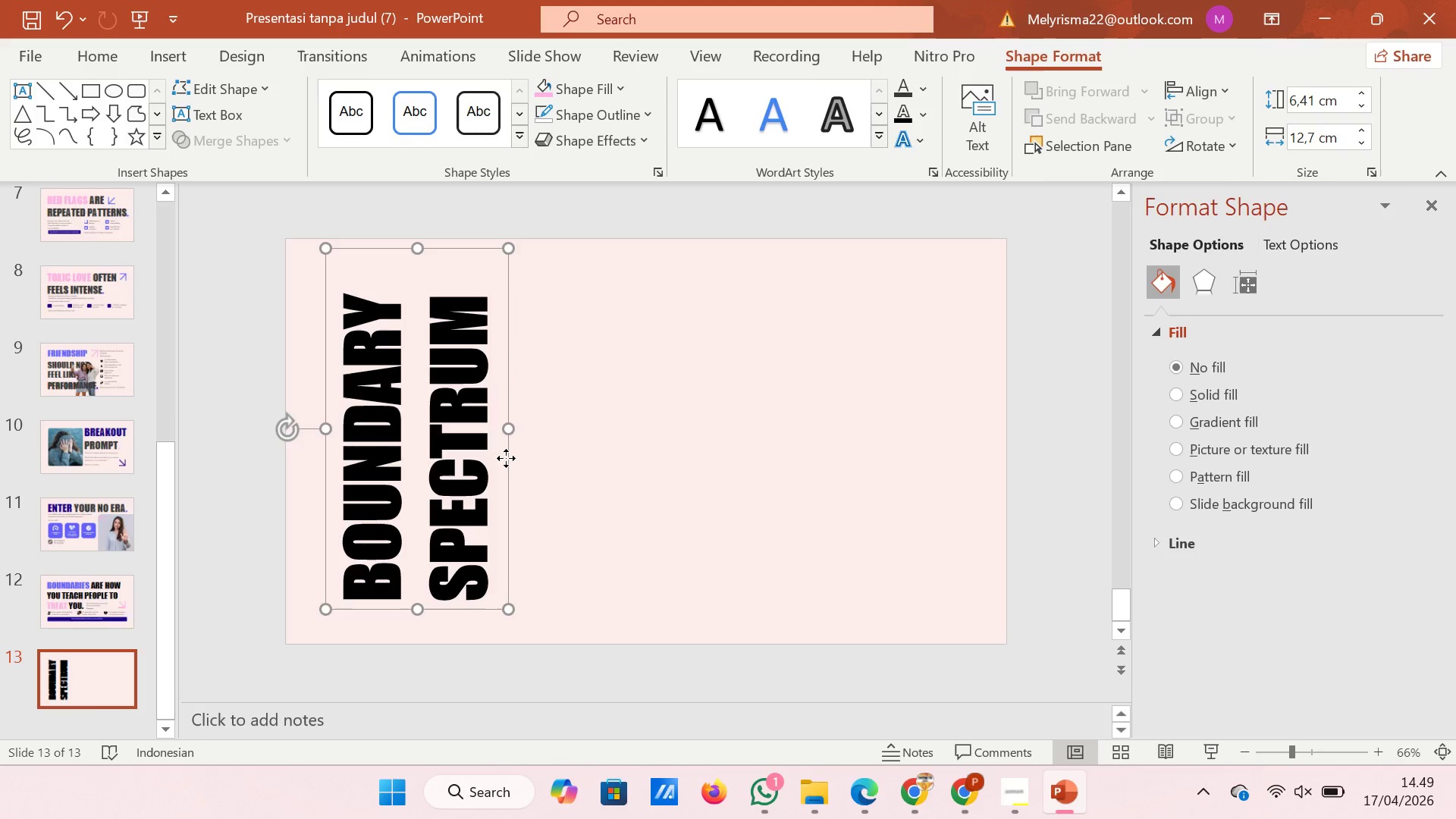 
left_click_drag(start_coordinate=[508, 458], to_coordinate=[501, 458])
 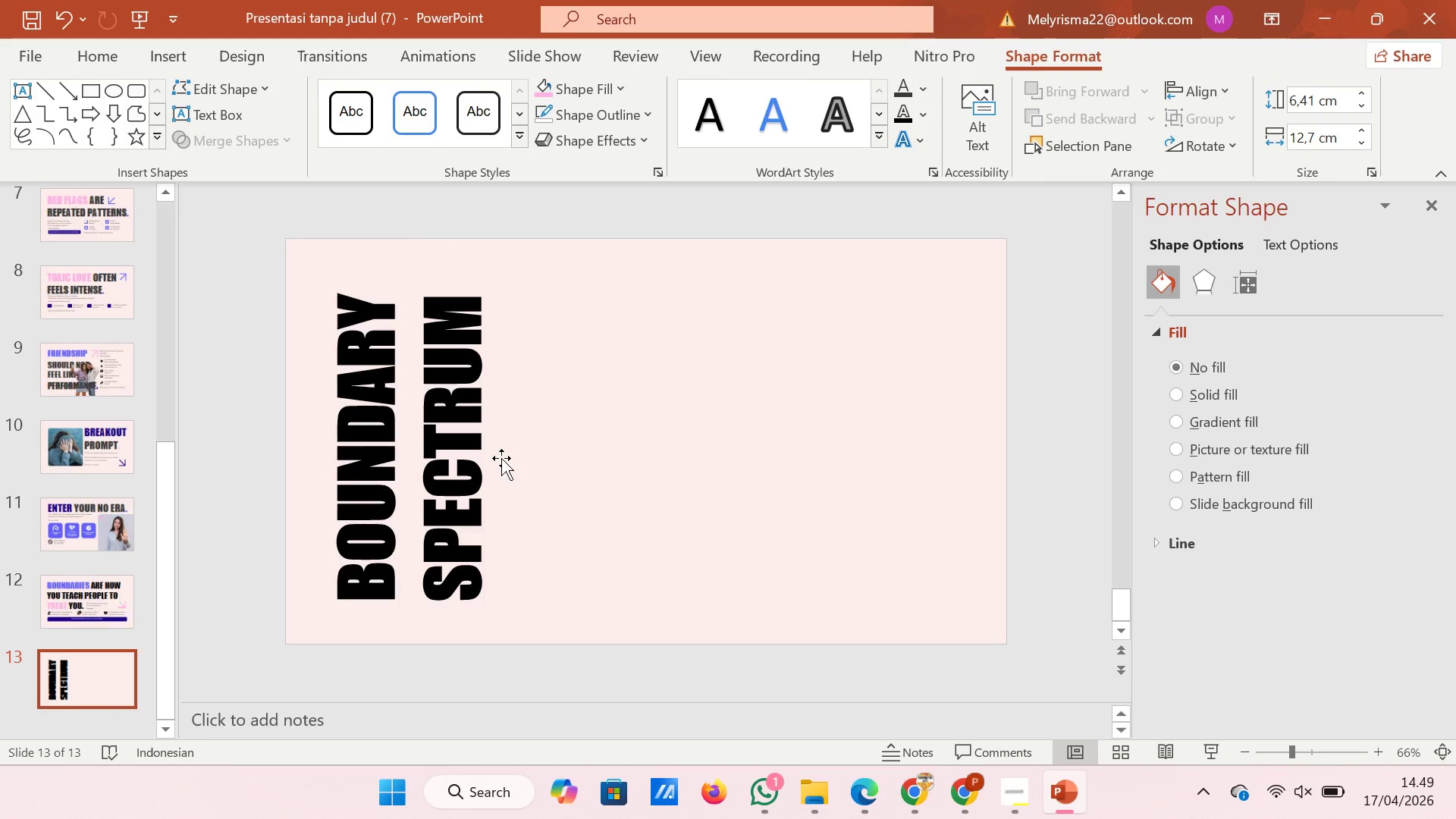 
left_click([501, 458])
 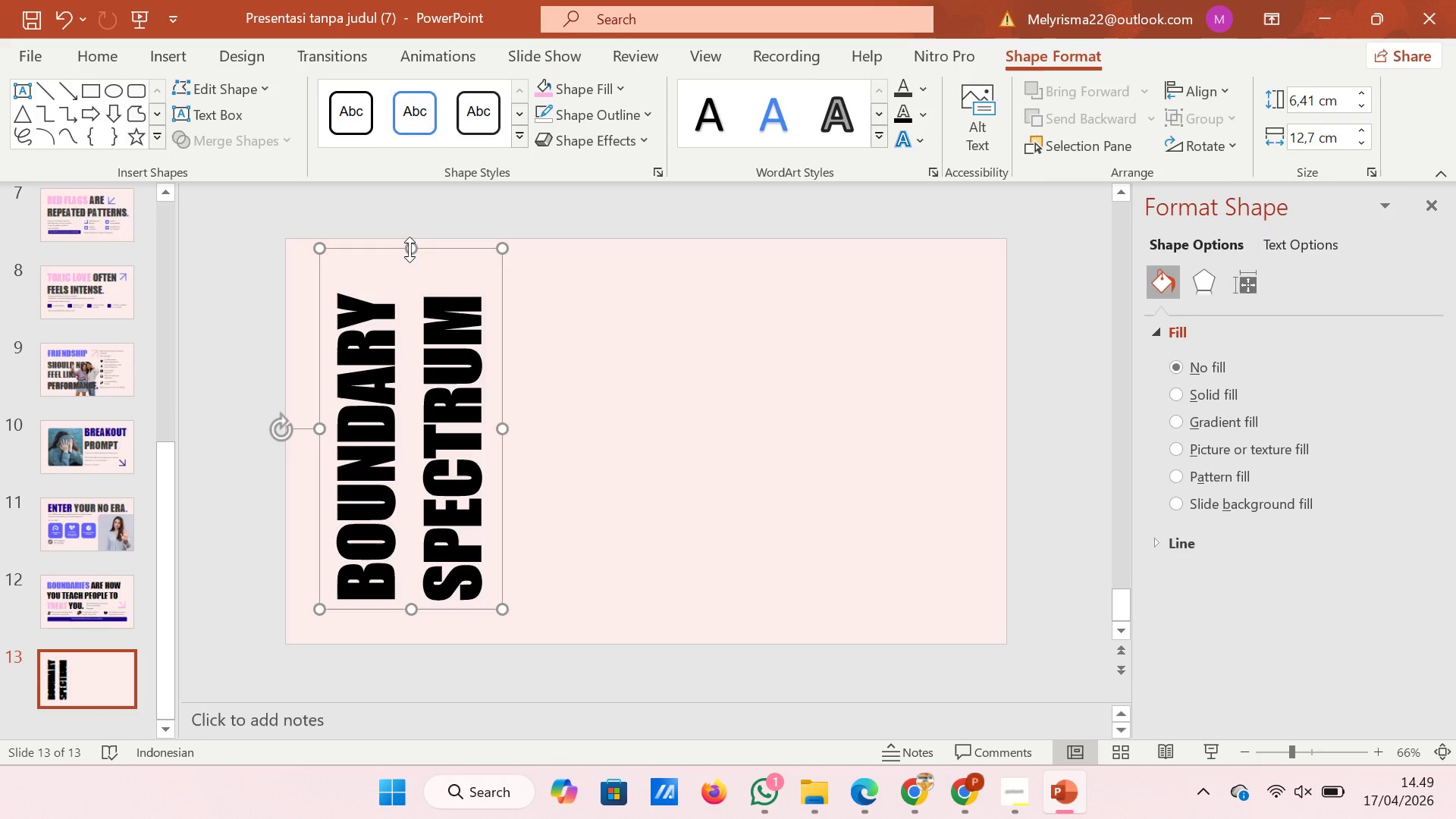 
left_click_drag(start_coordinate=[410, 249], to_coordinate=[410, 284])
 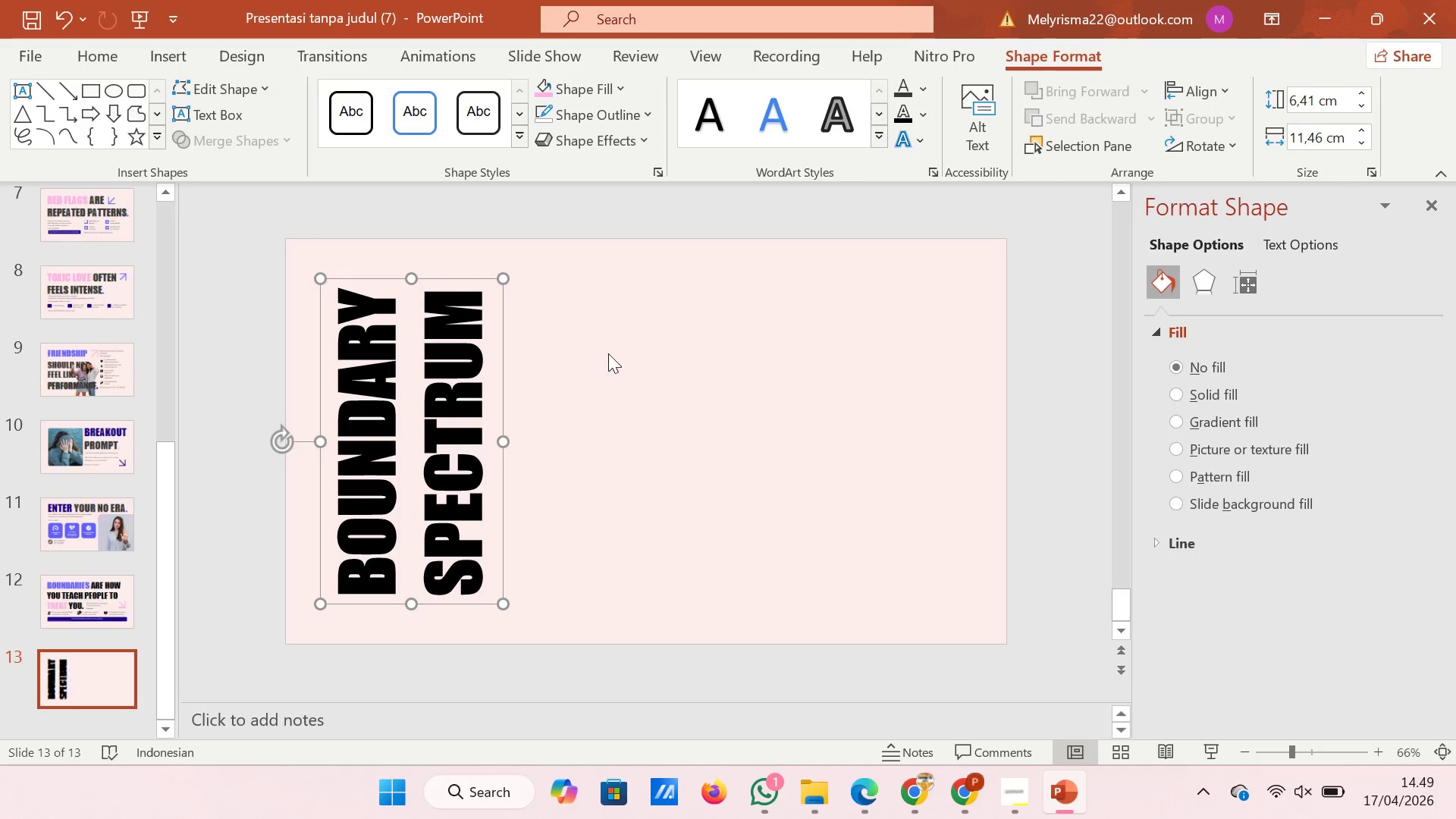 
wait(5.36)
 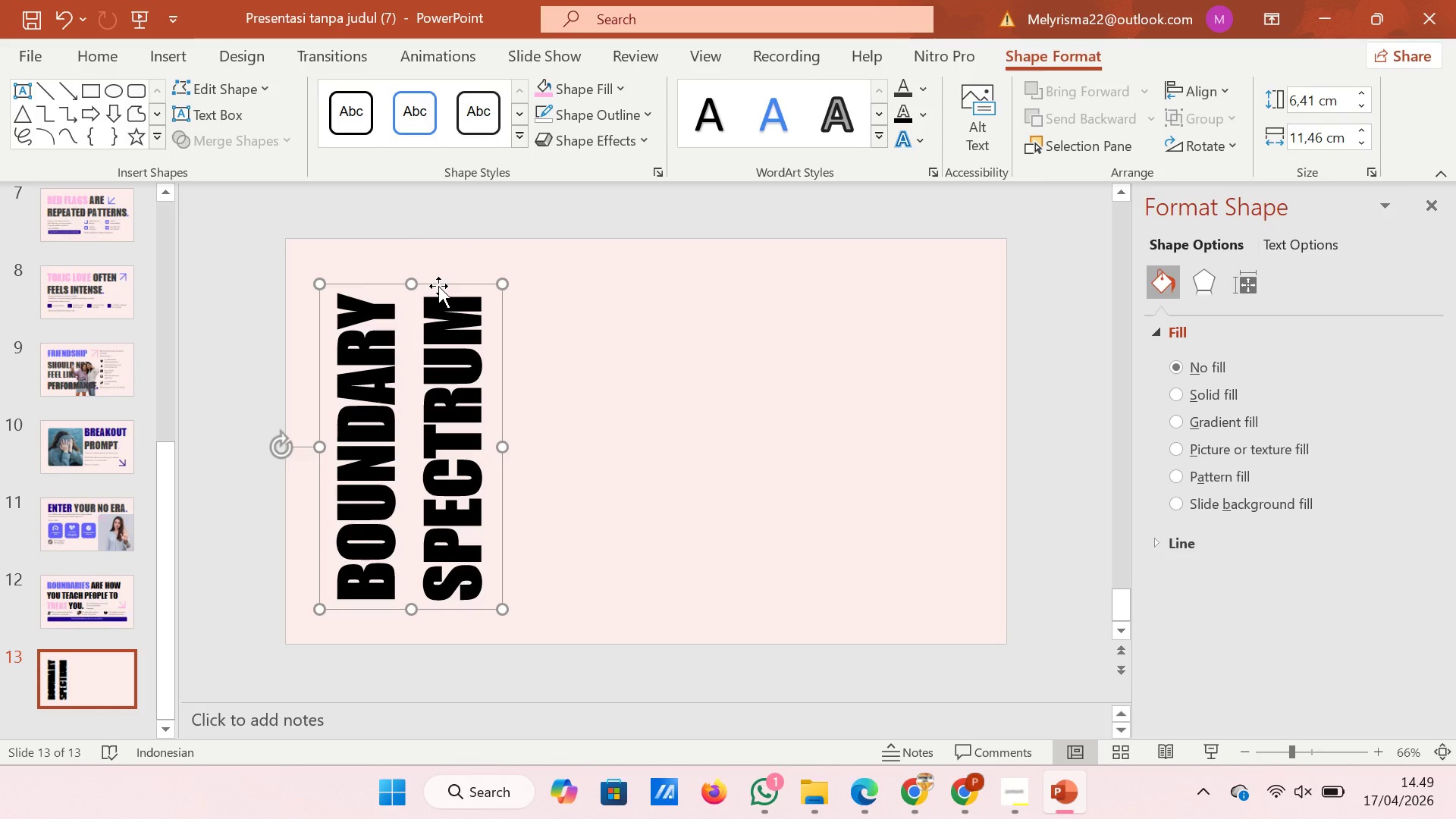 
left_click([608, 353])
 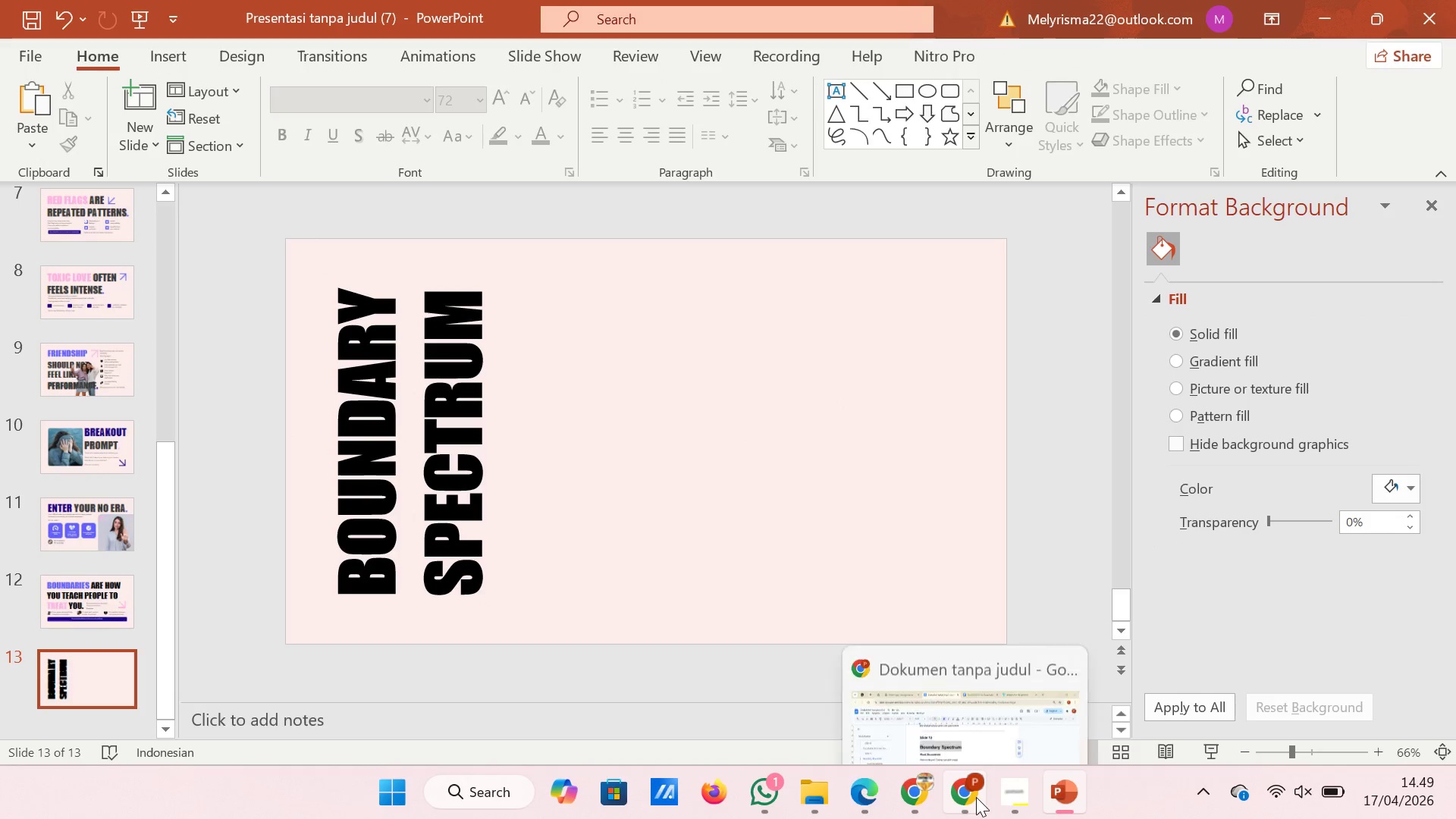 
wait(6.47)
 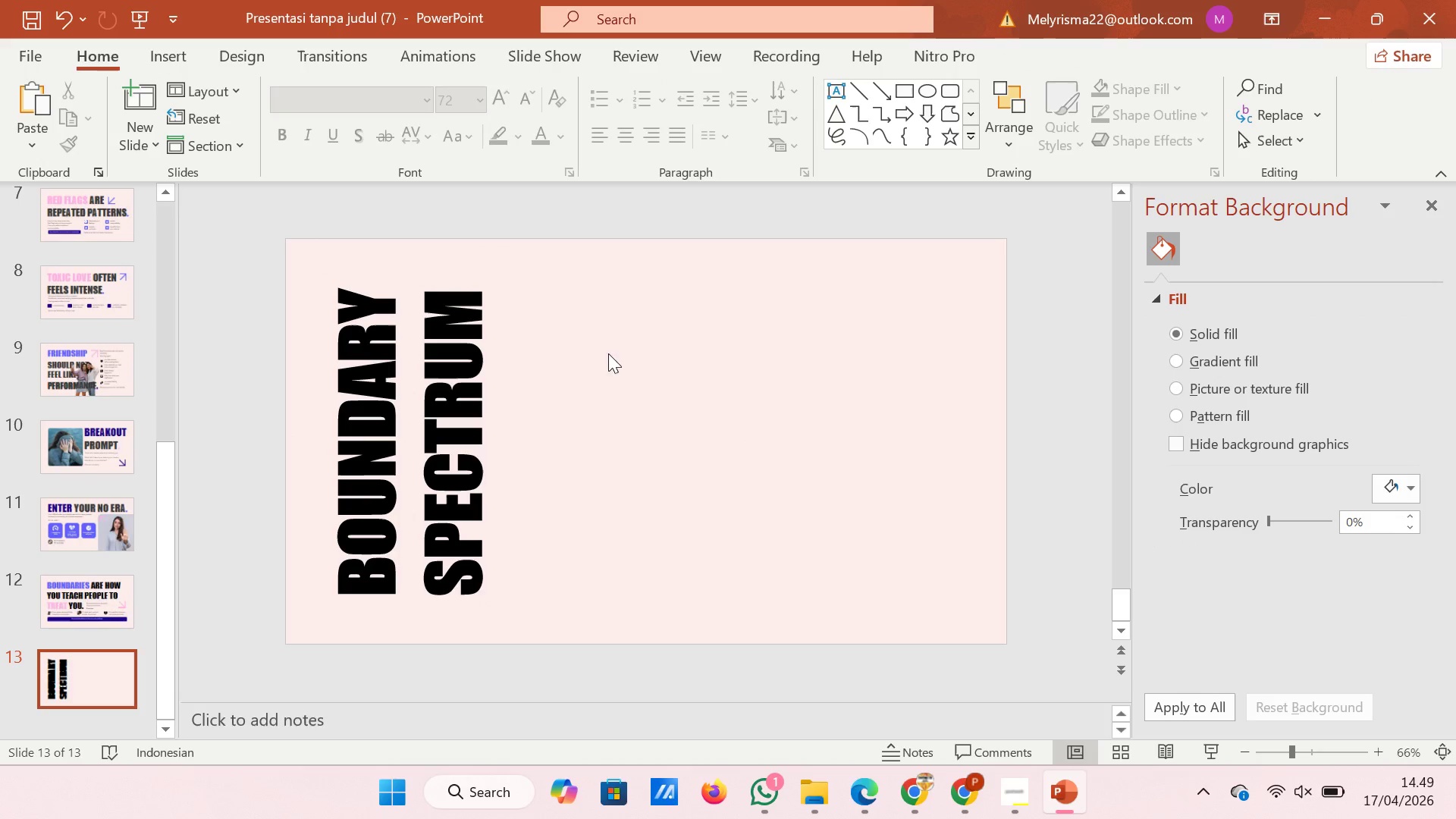 
left_click([976, 797])
 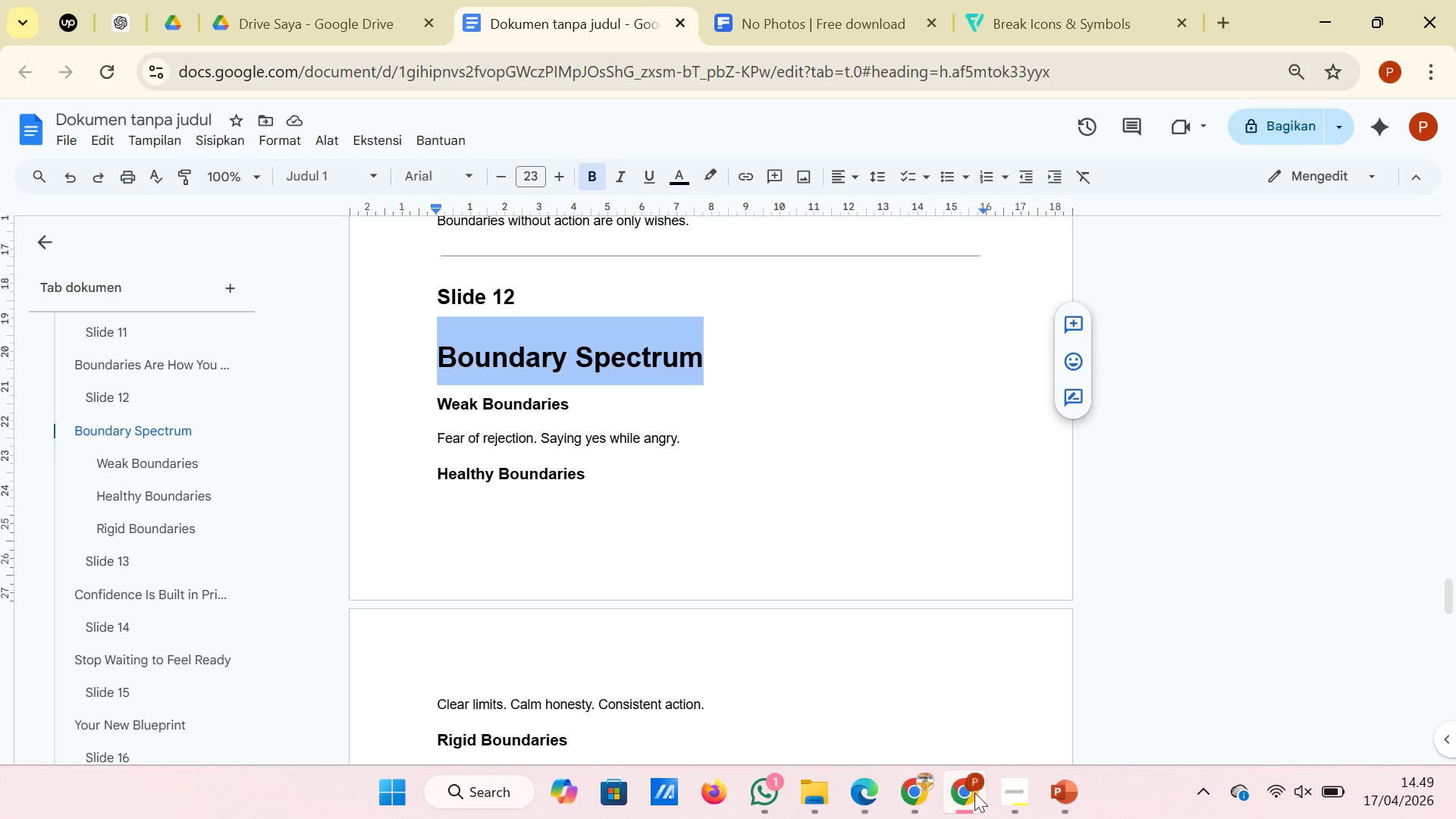 
left_click([1006, 792])